 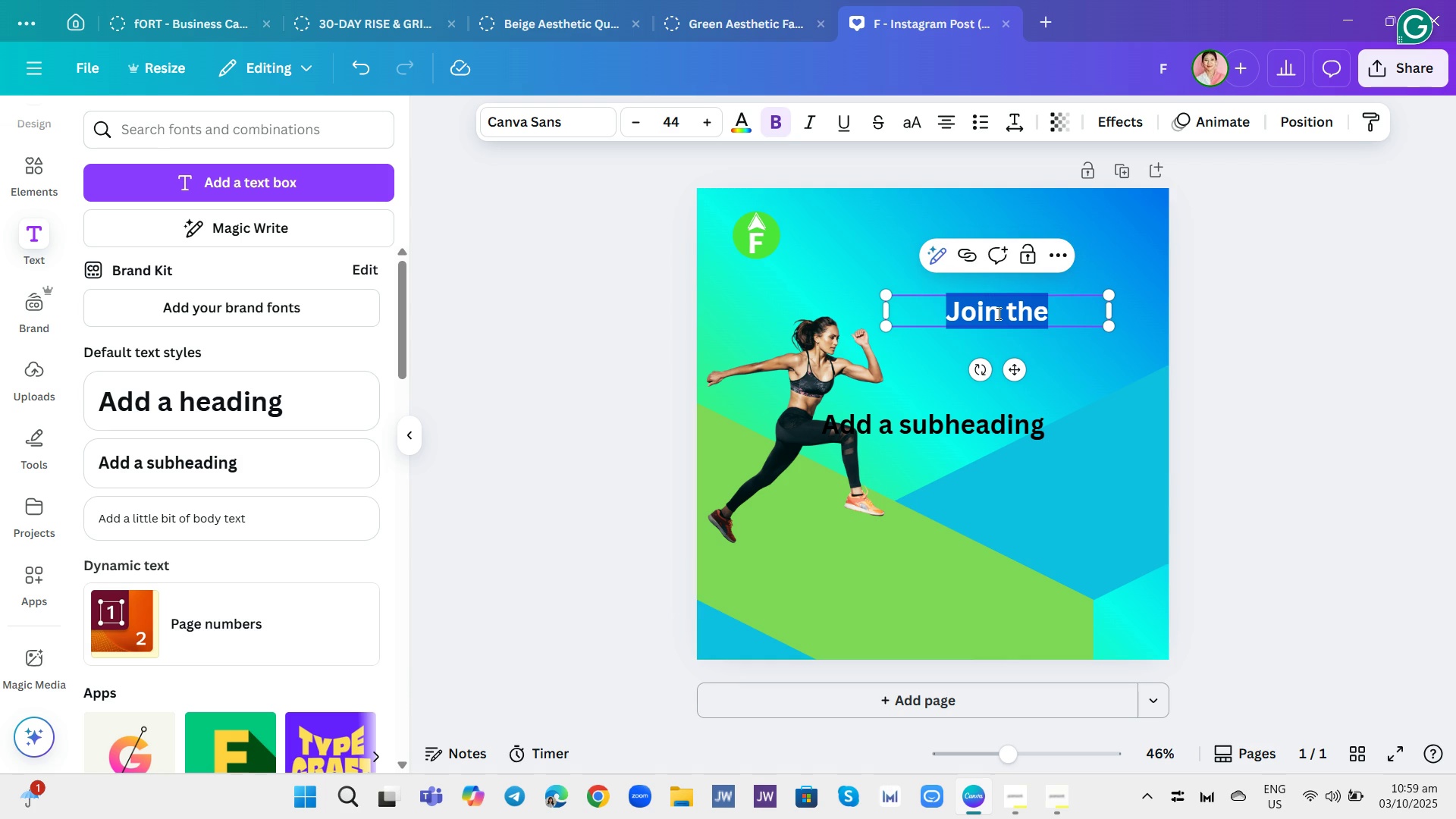 
triple_click([997, 313])
 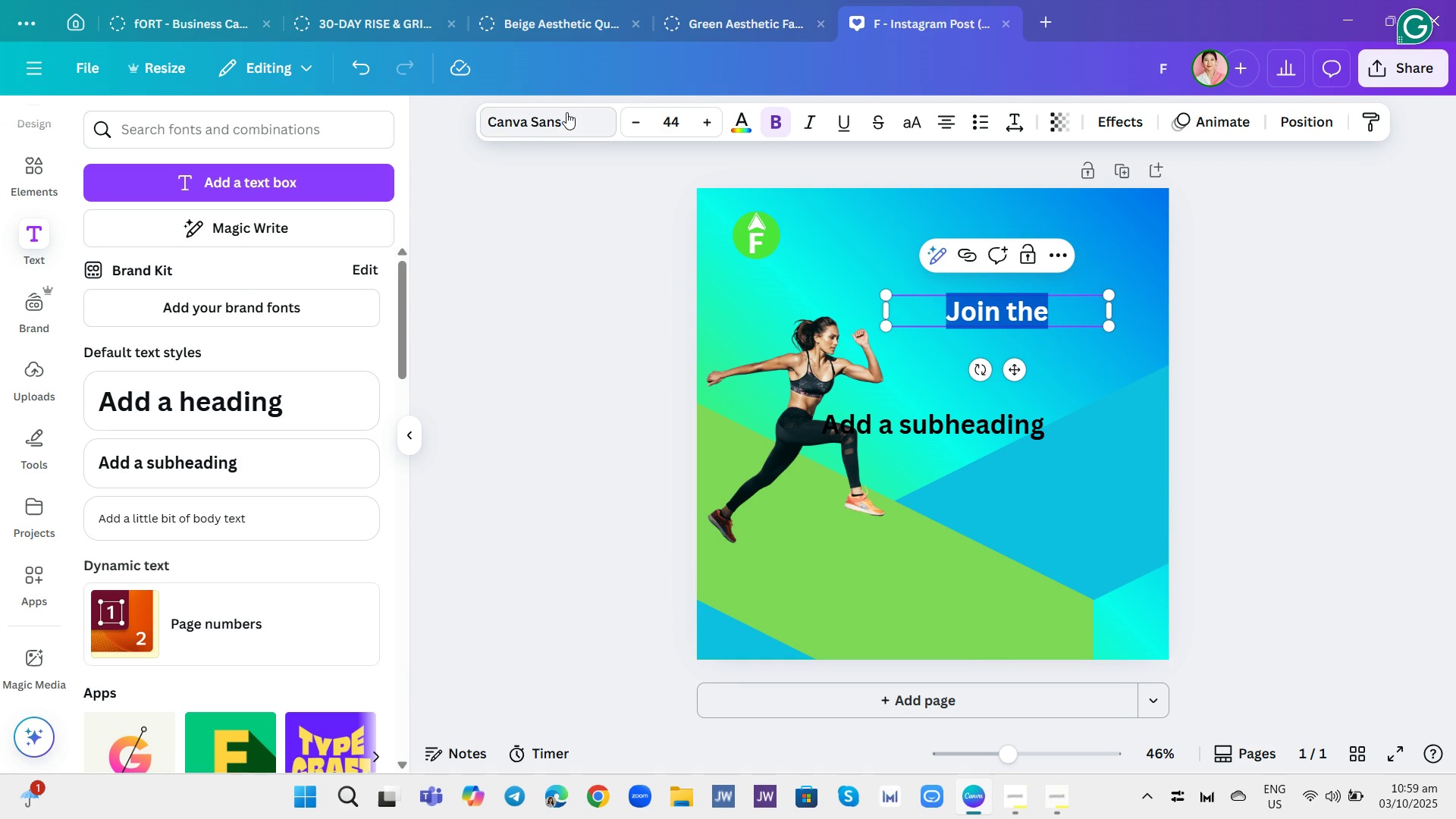 
double_click([566, 112])
 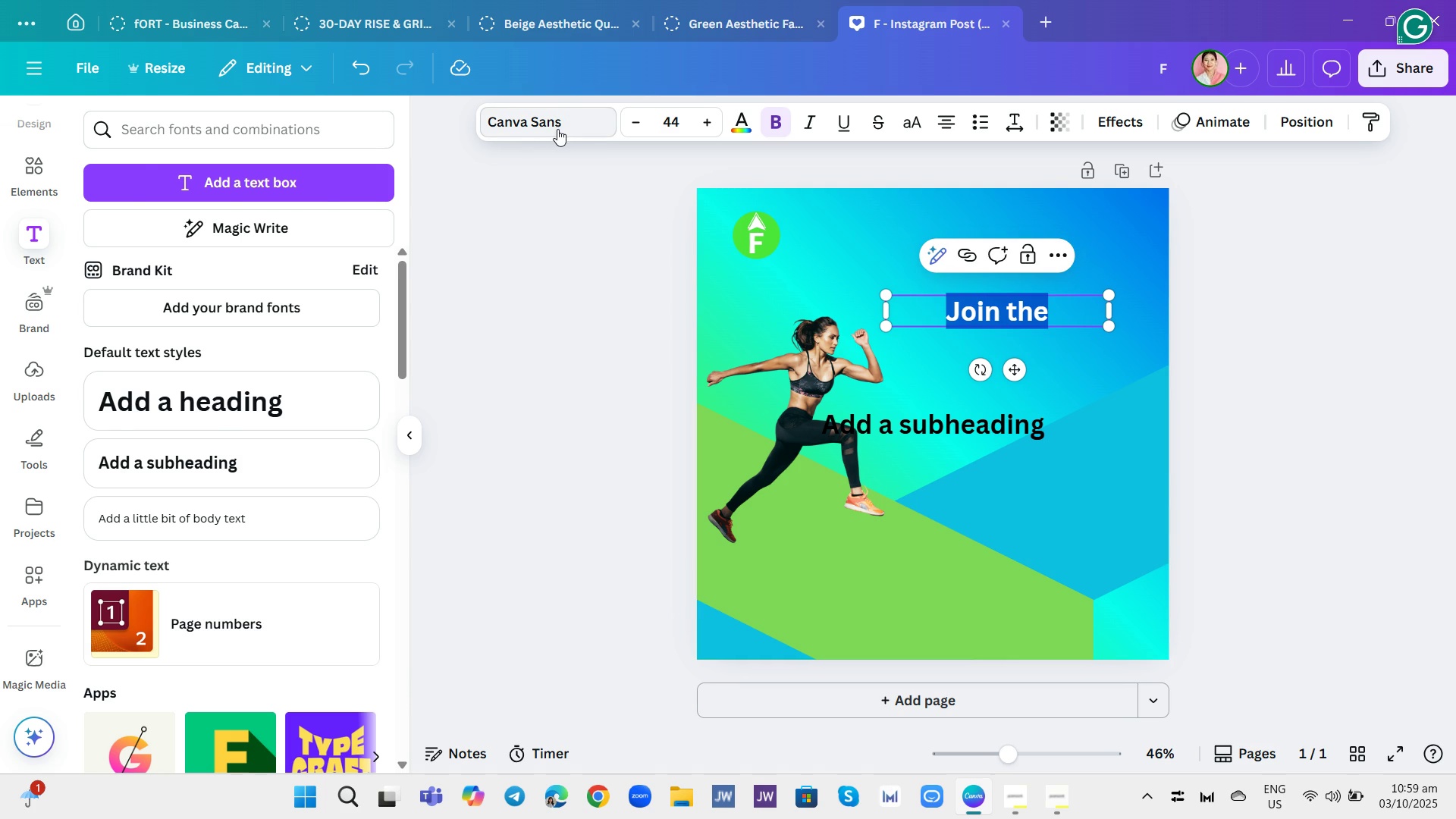 
left_click([559, 128])
 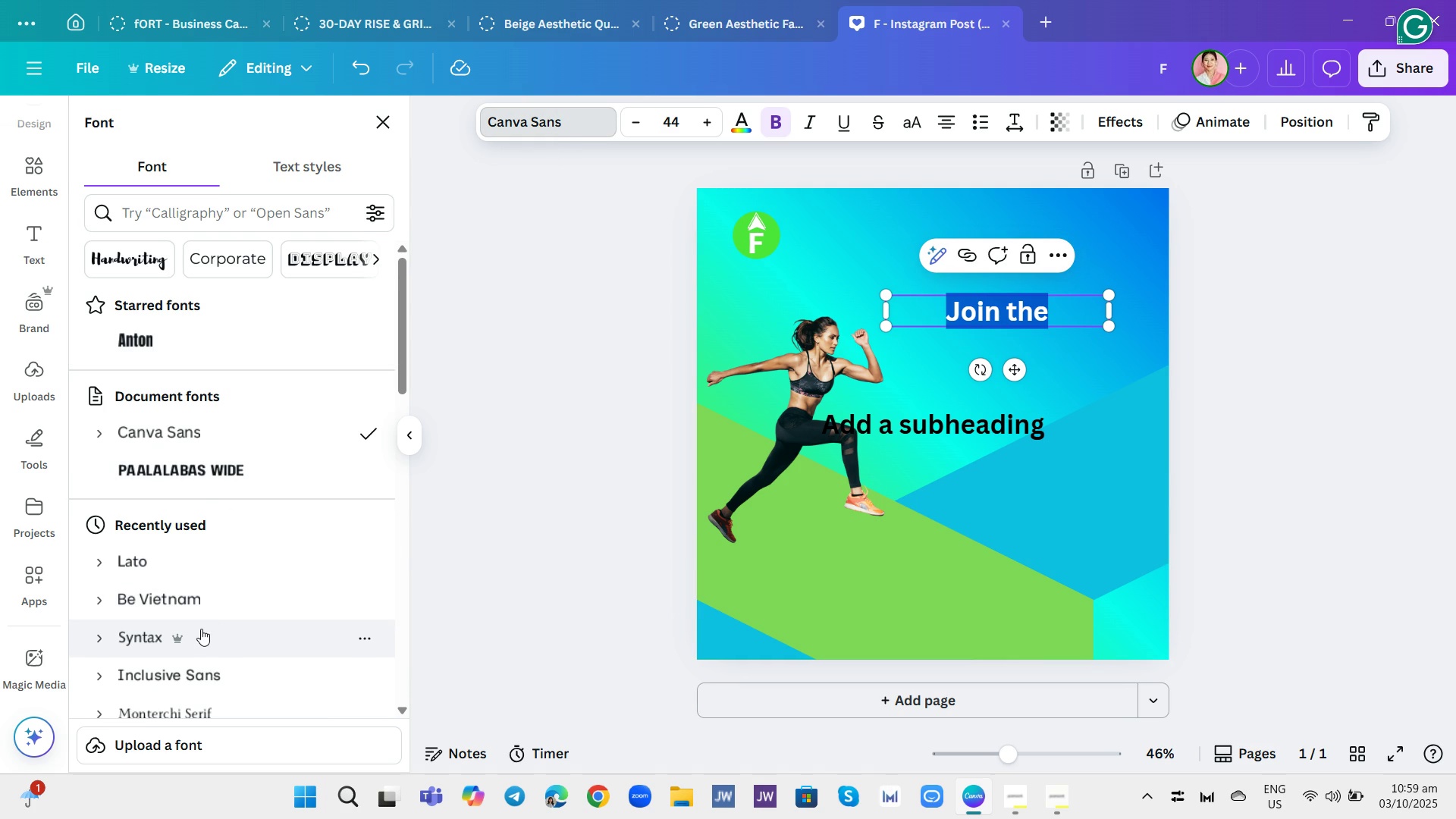 
double_click([195, 669])
 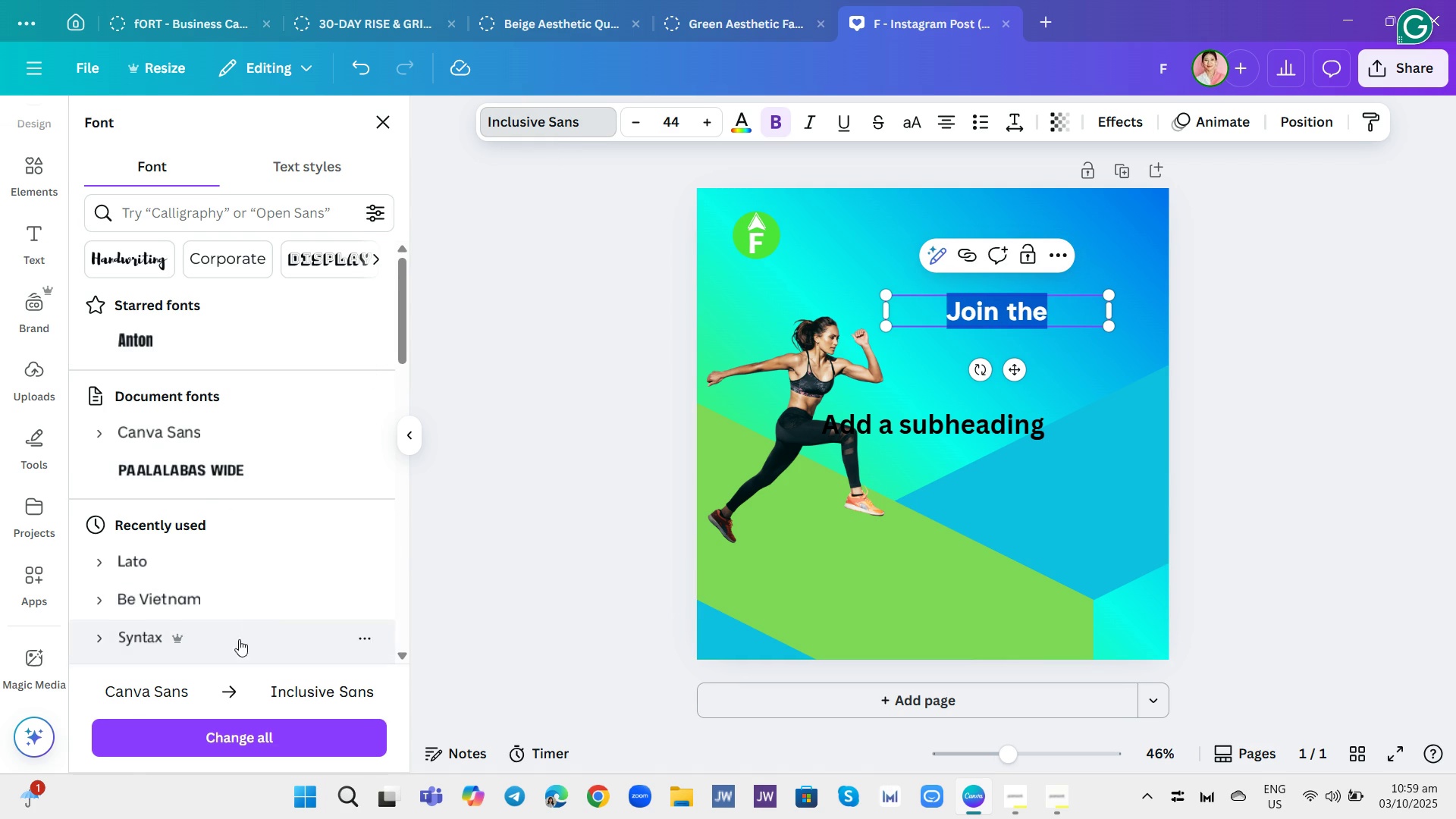 
scroll: coordinate [258, 491], scroll_direction: down, amount: 5.0
 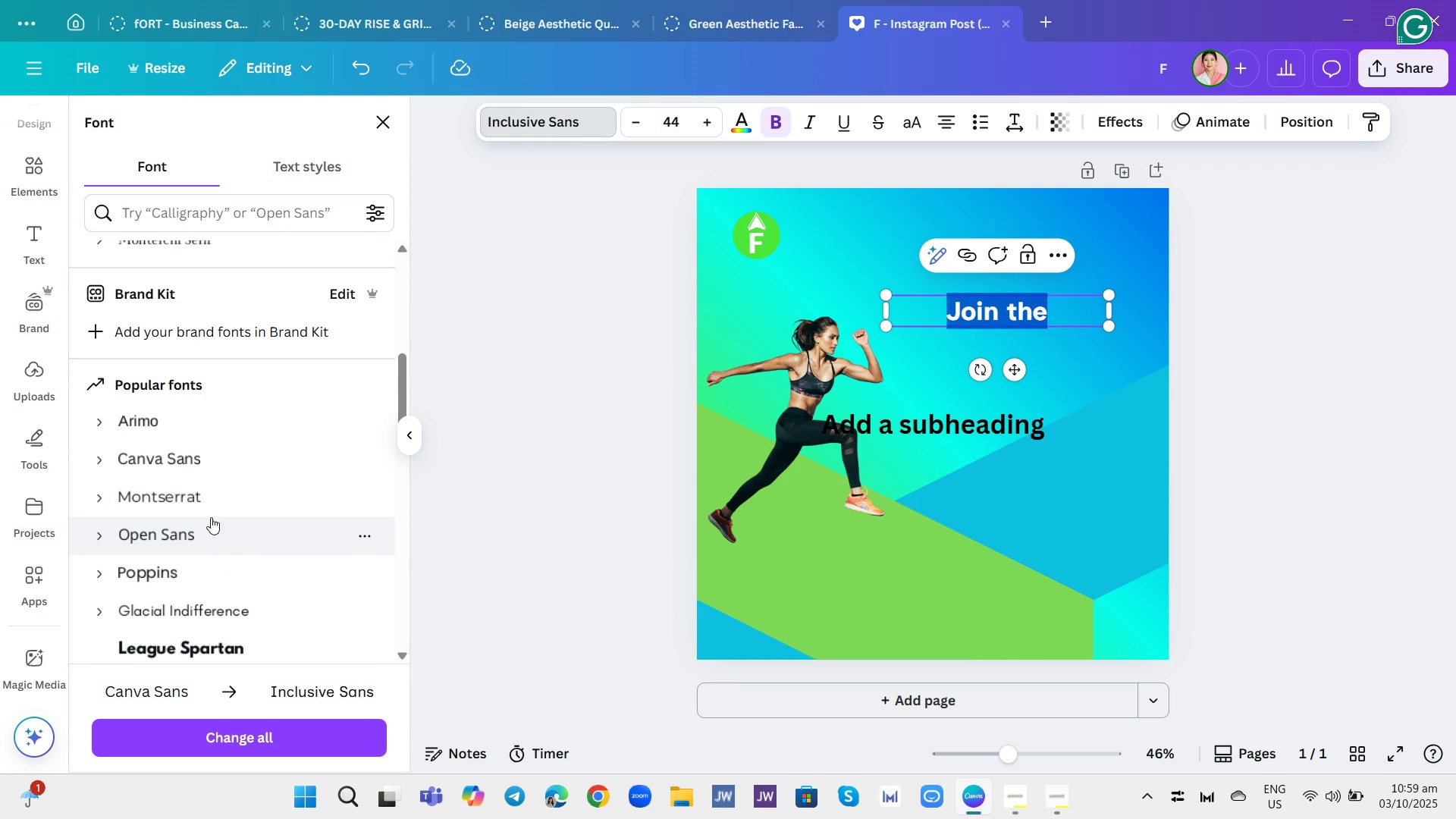 
left_click([210, 494])
 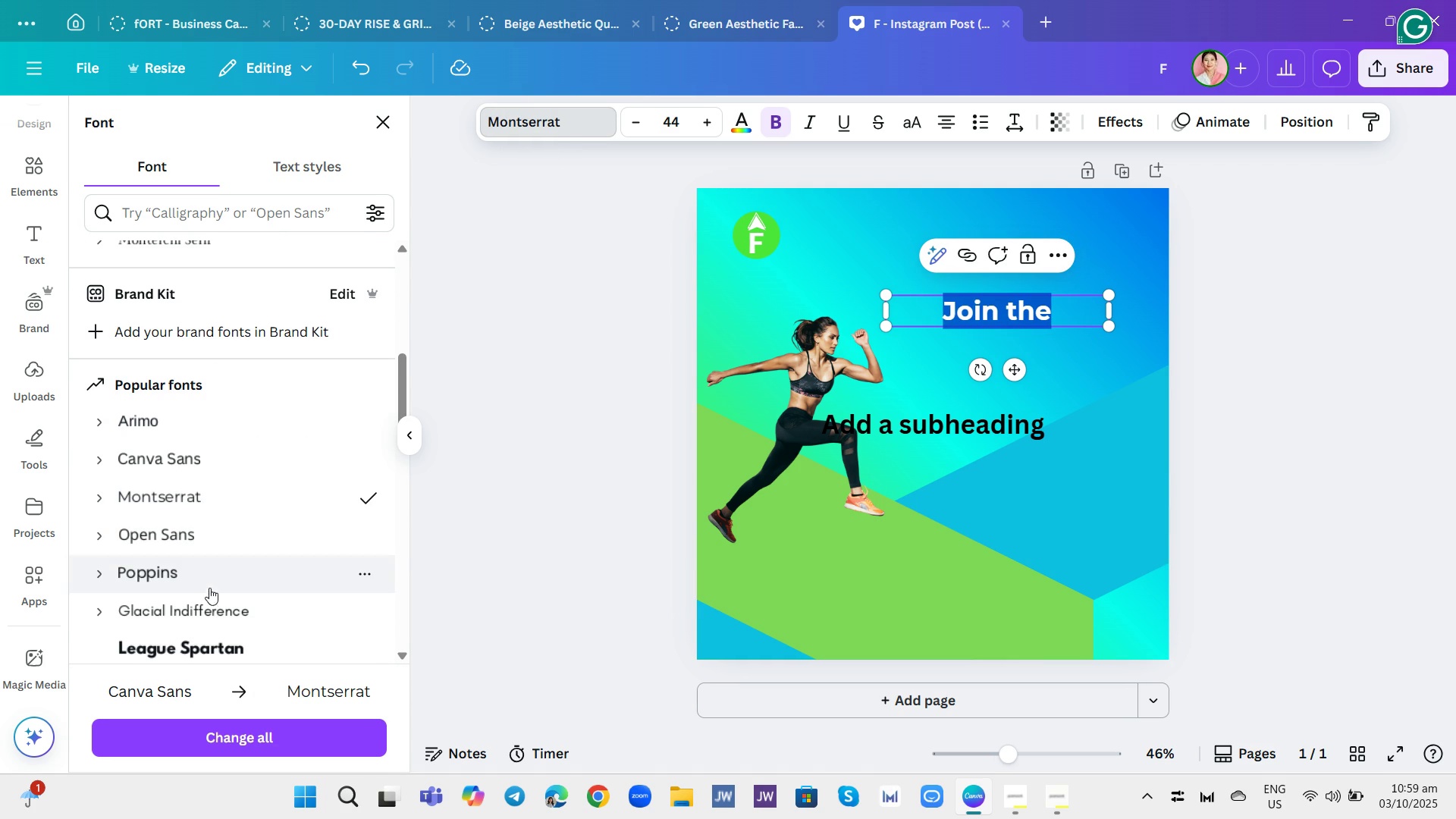 
left_click([223, 576])
 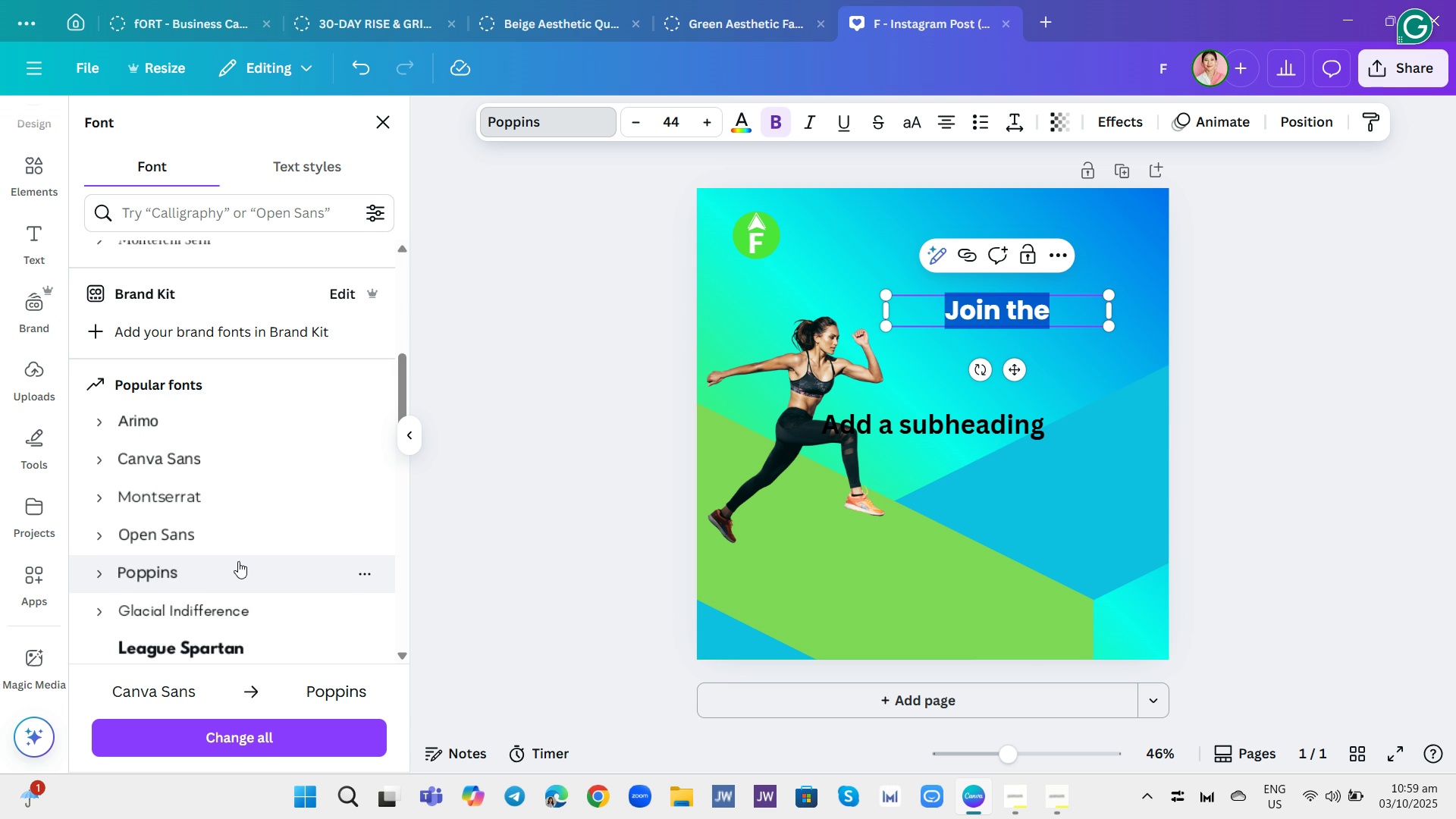 
scroll: coordinate [251, 491], scroll_direction: down, amount: 7.0
 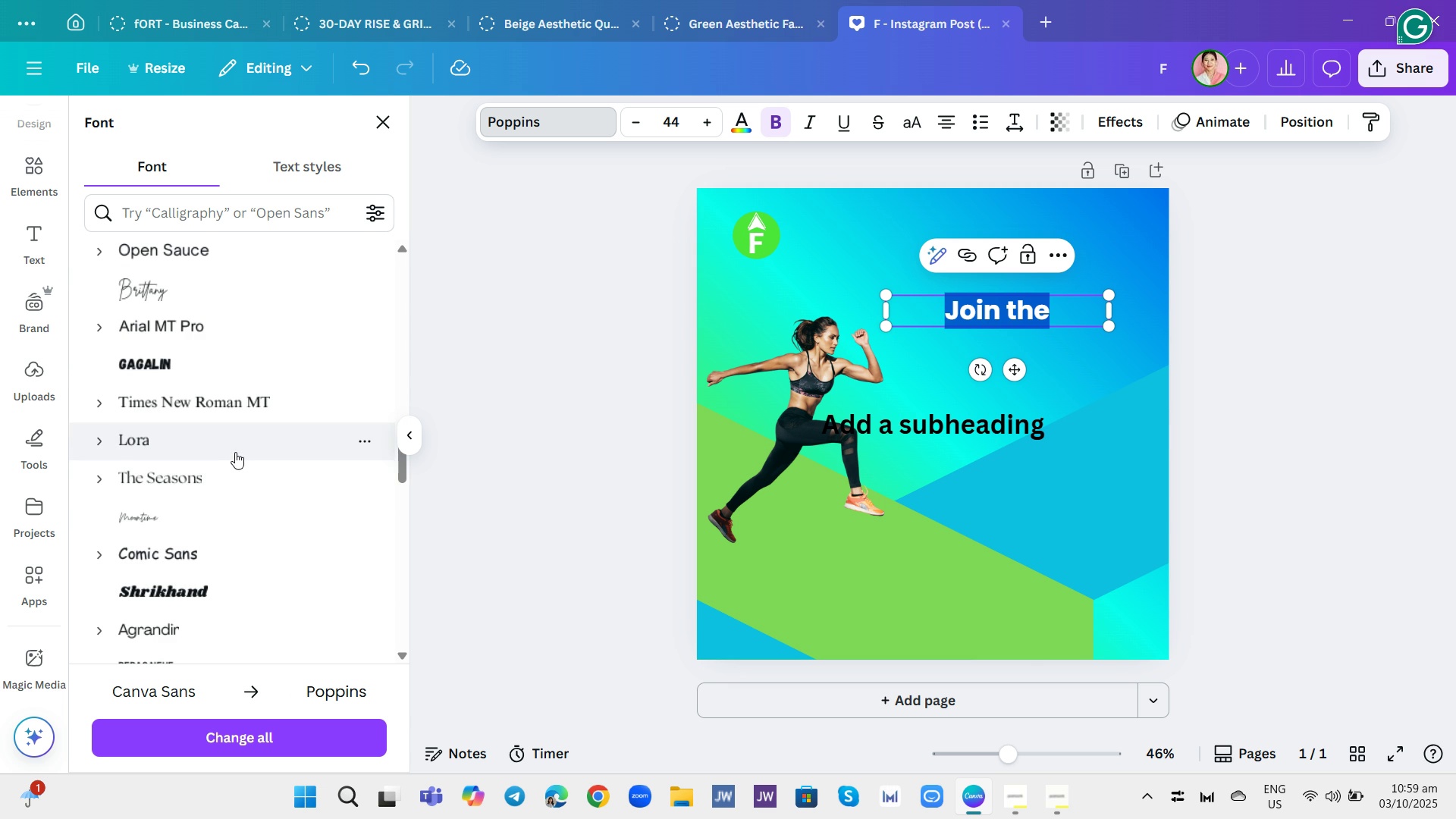 
left_click([234, 448])
 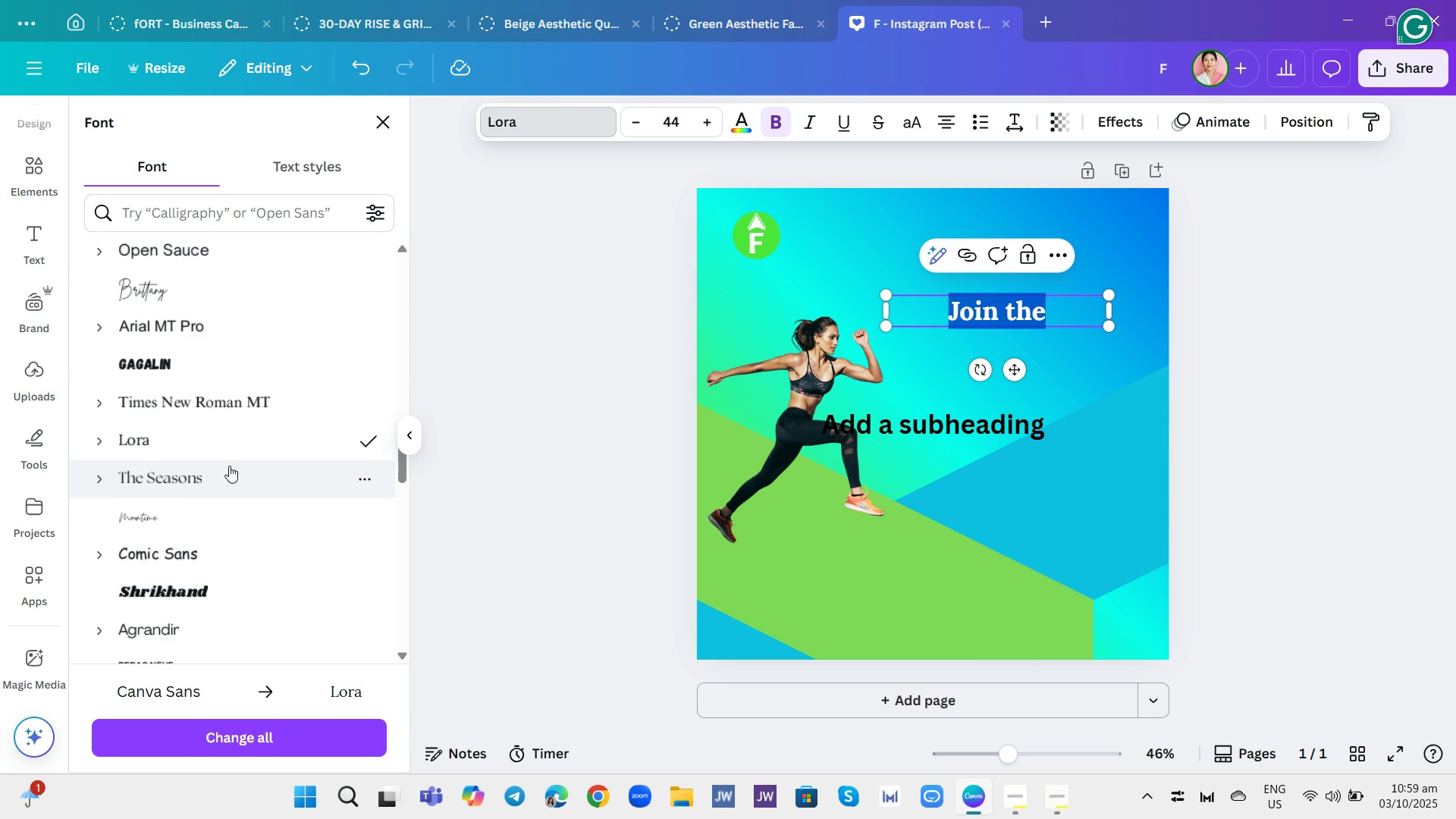 
scroll: coordinate [328, 422], scroll_direction: down, amount: 14.0
 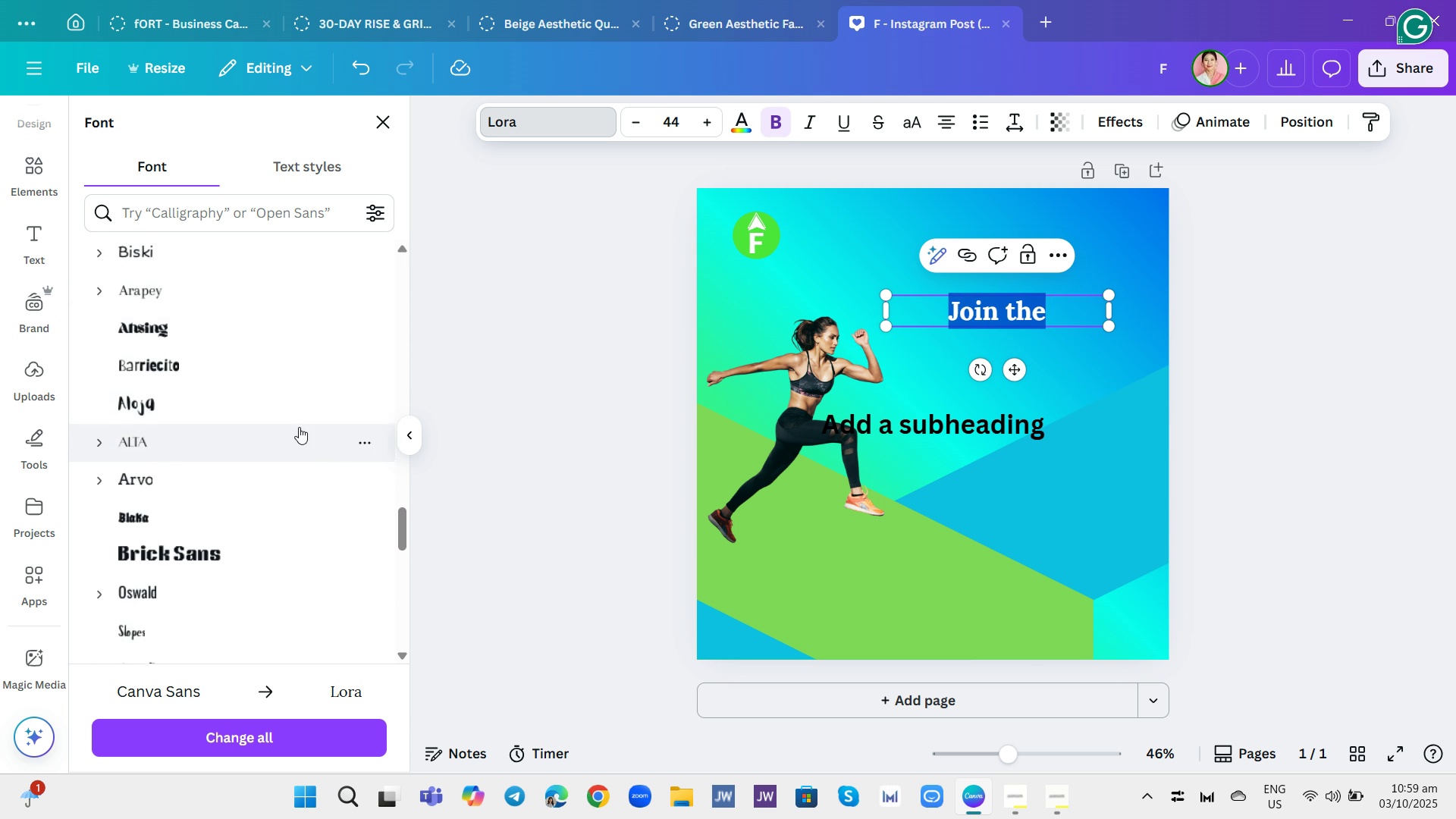 
scroll: coordinate [304, 412], scroll_direction: up, amount: 15.0
 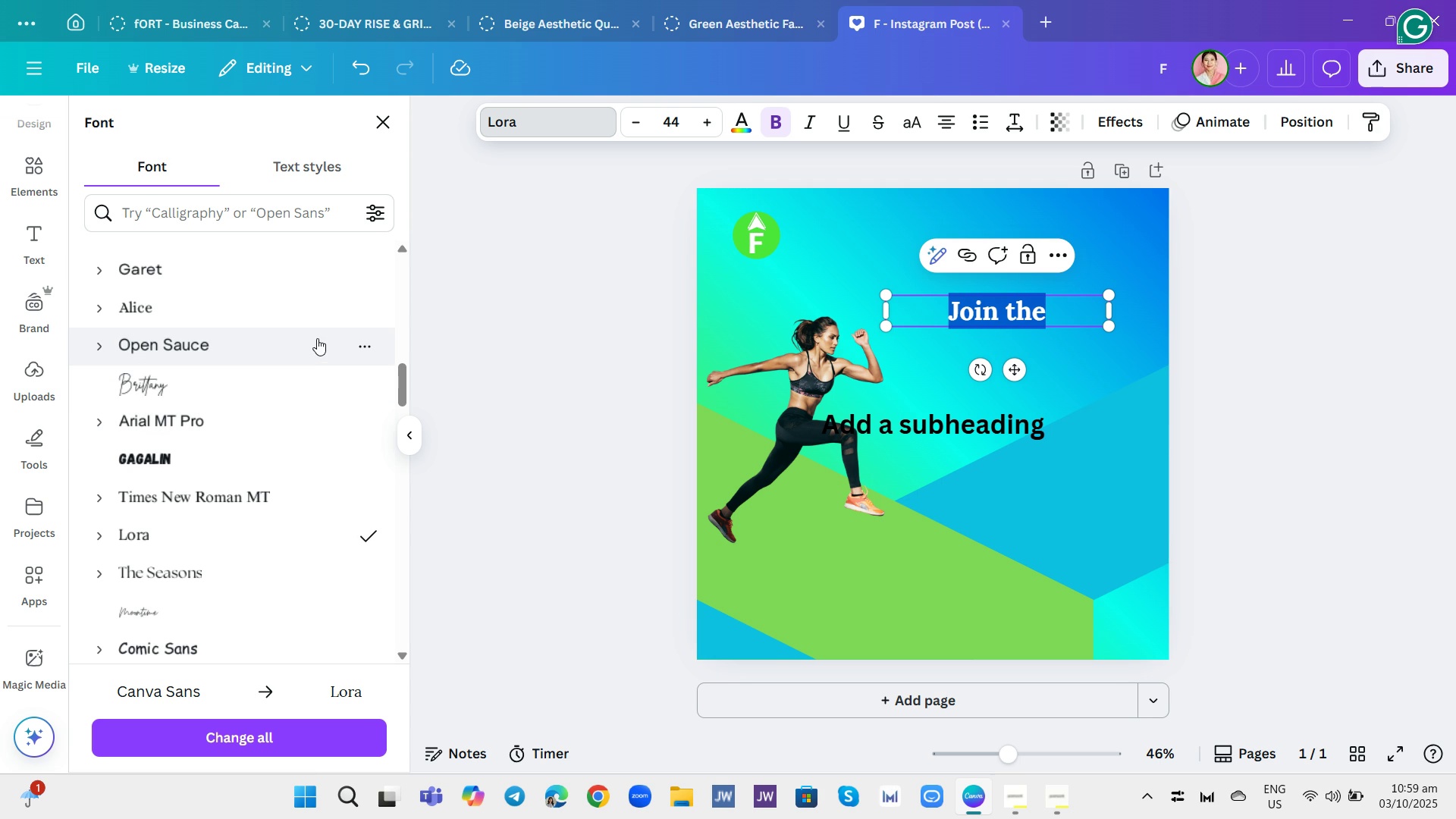 
left_click([311, 340])
 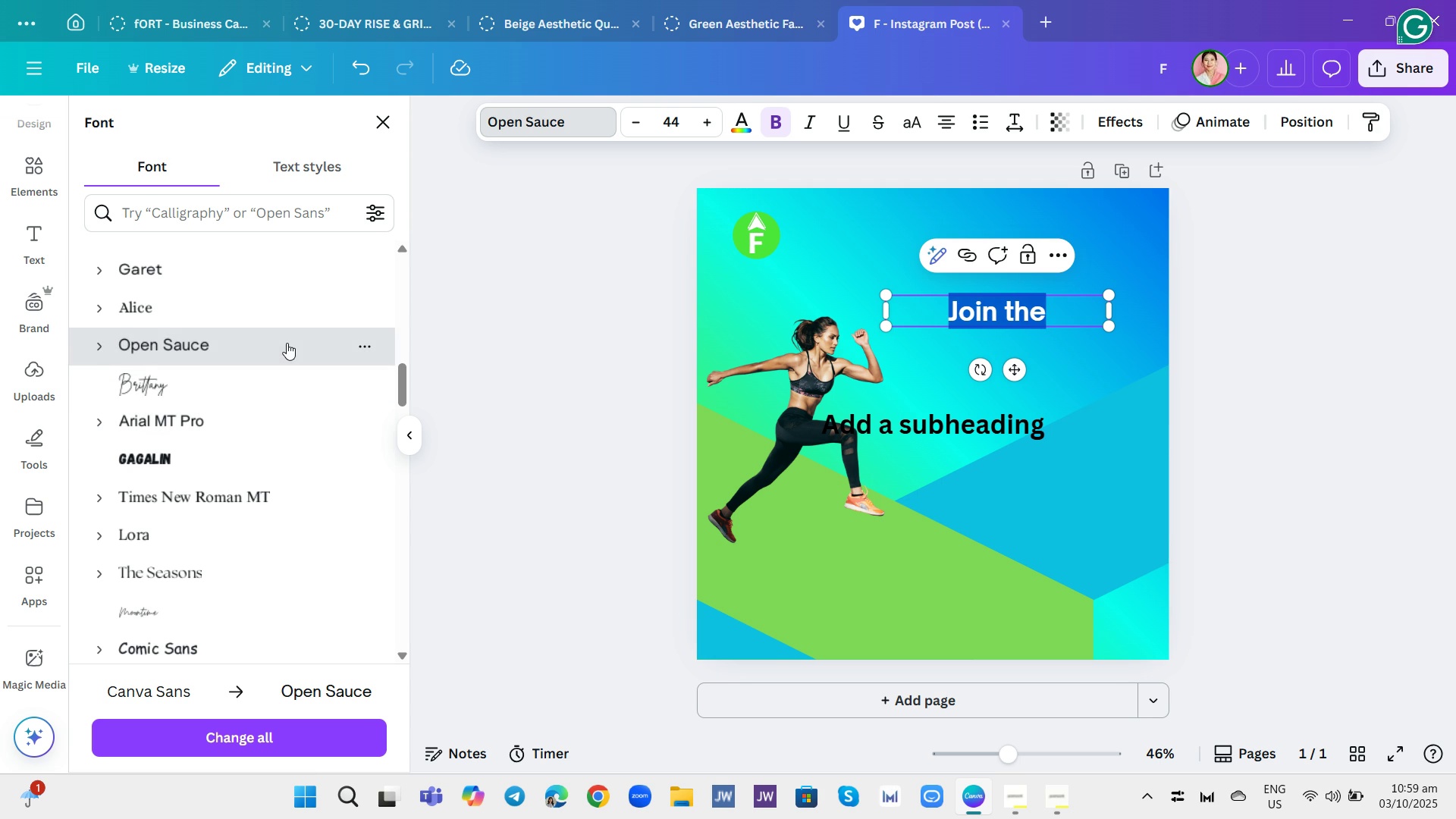 
left_click([287, 343])
 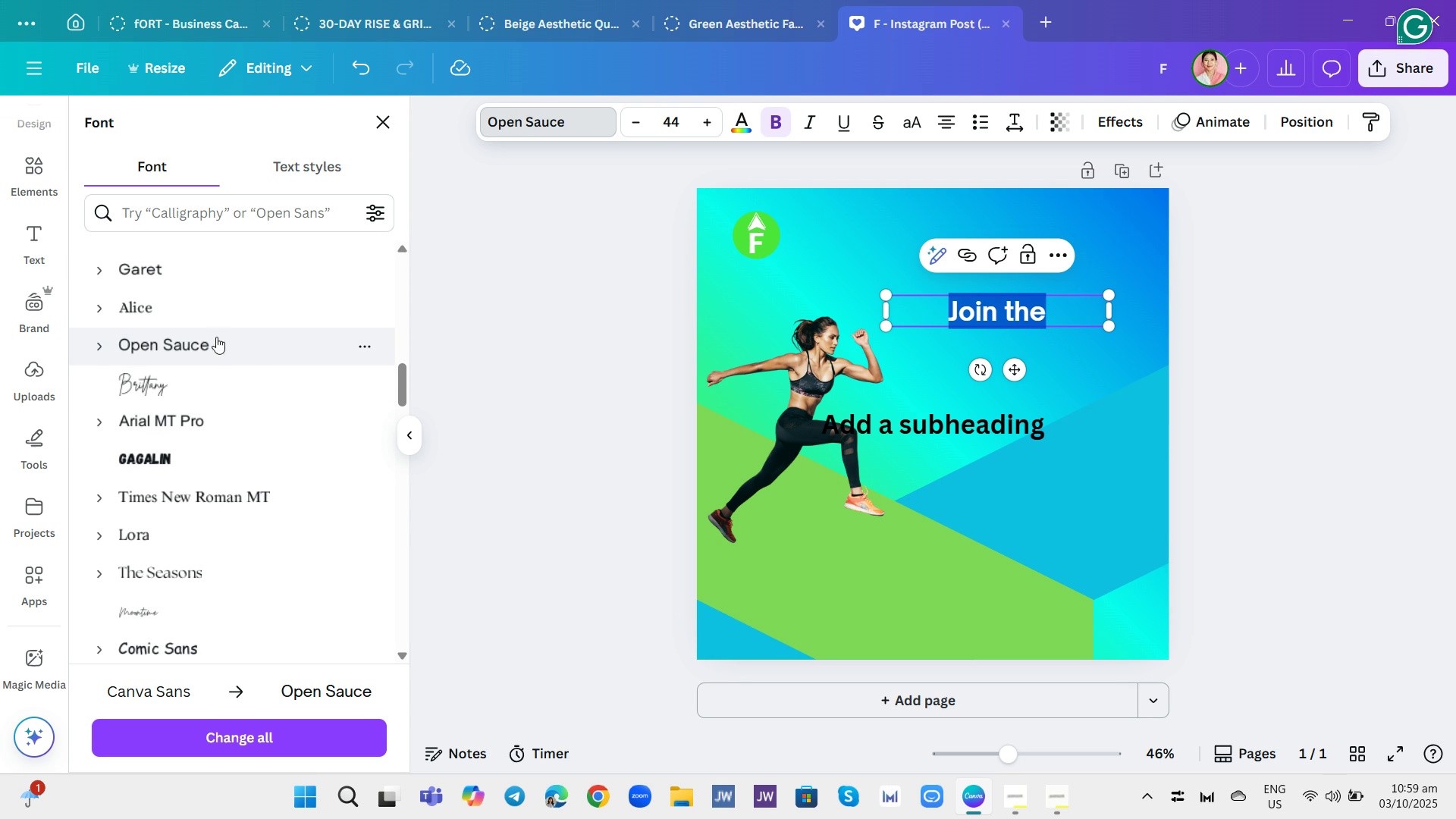 
scroll: coordinate [222, 321], scroll_direction: up, amount: 4.0
 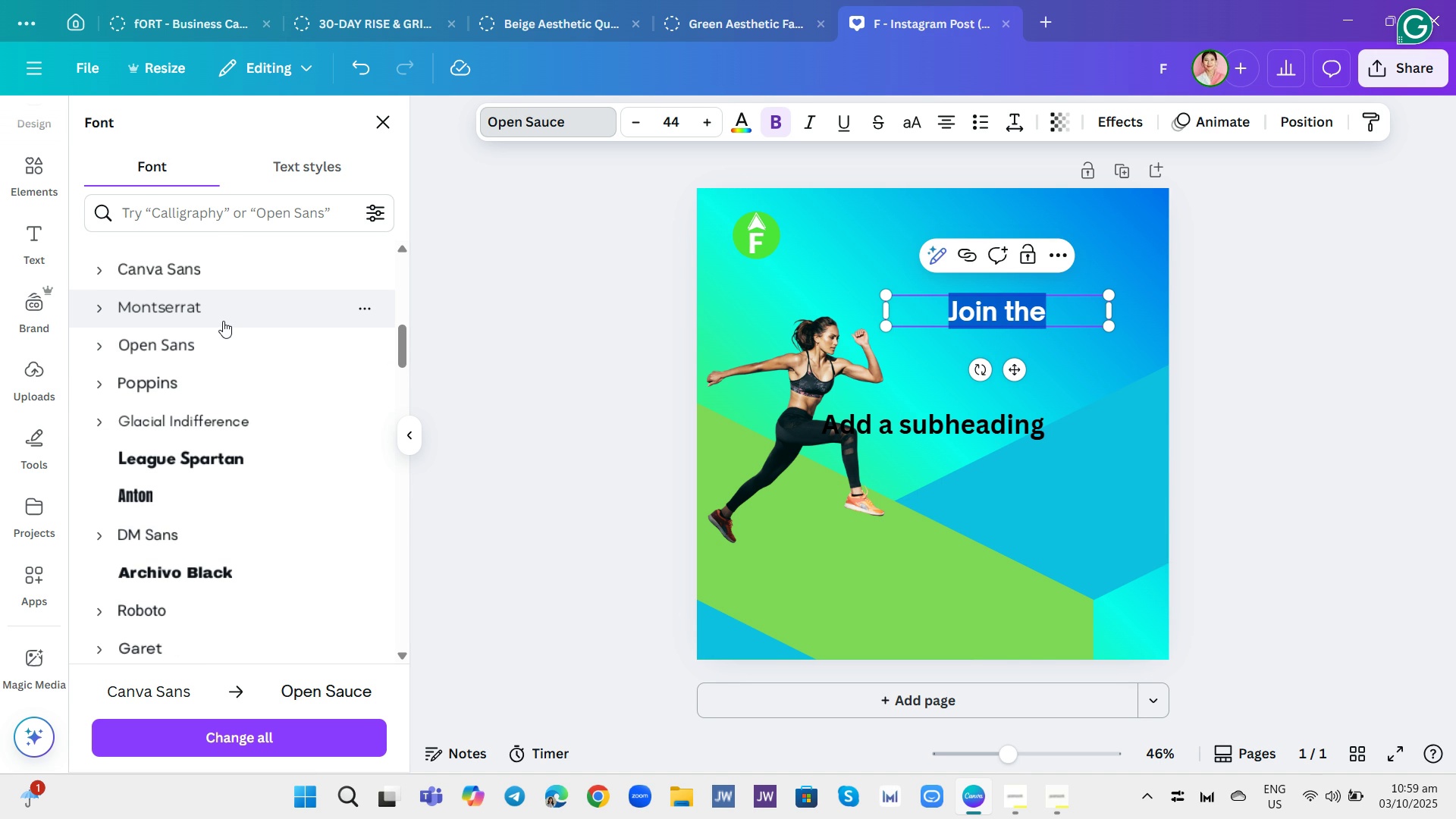 
wait(8.52)
 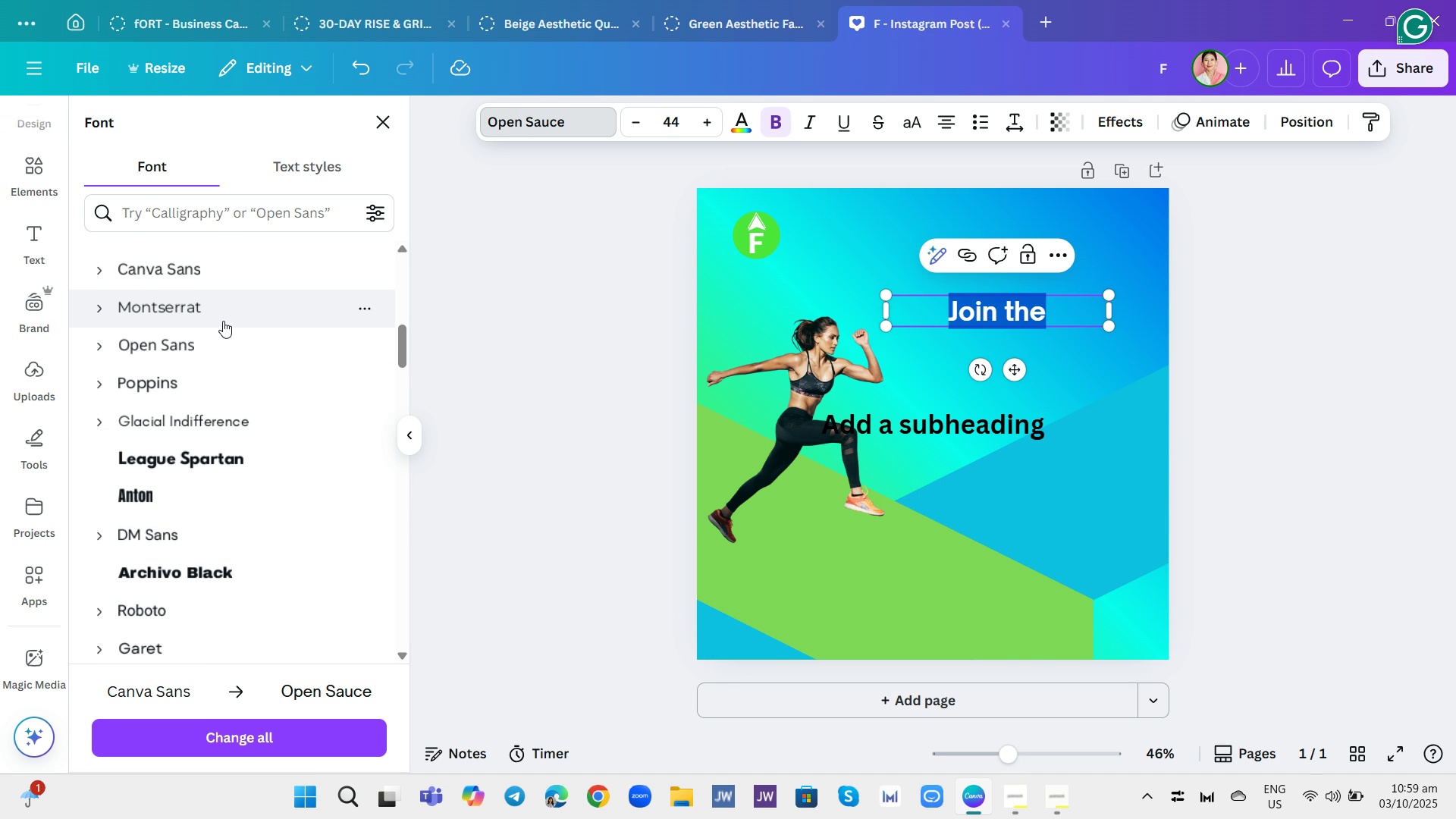 
double_click([220, 420])
 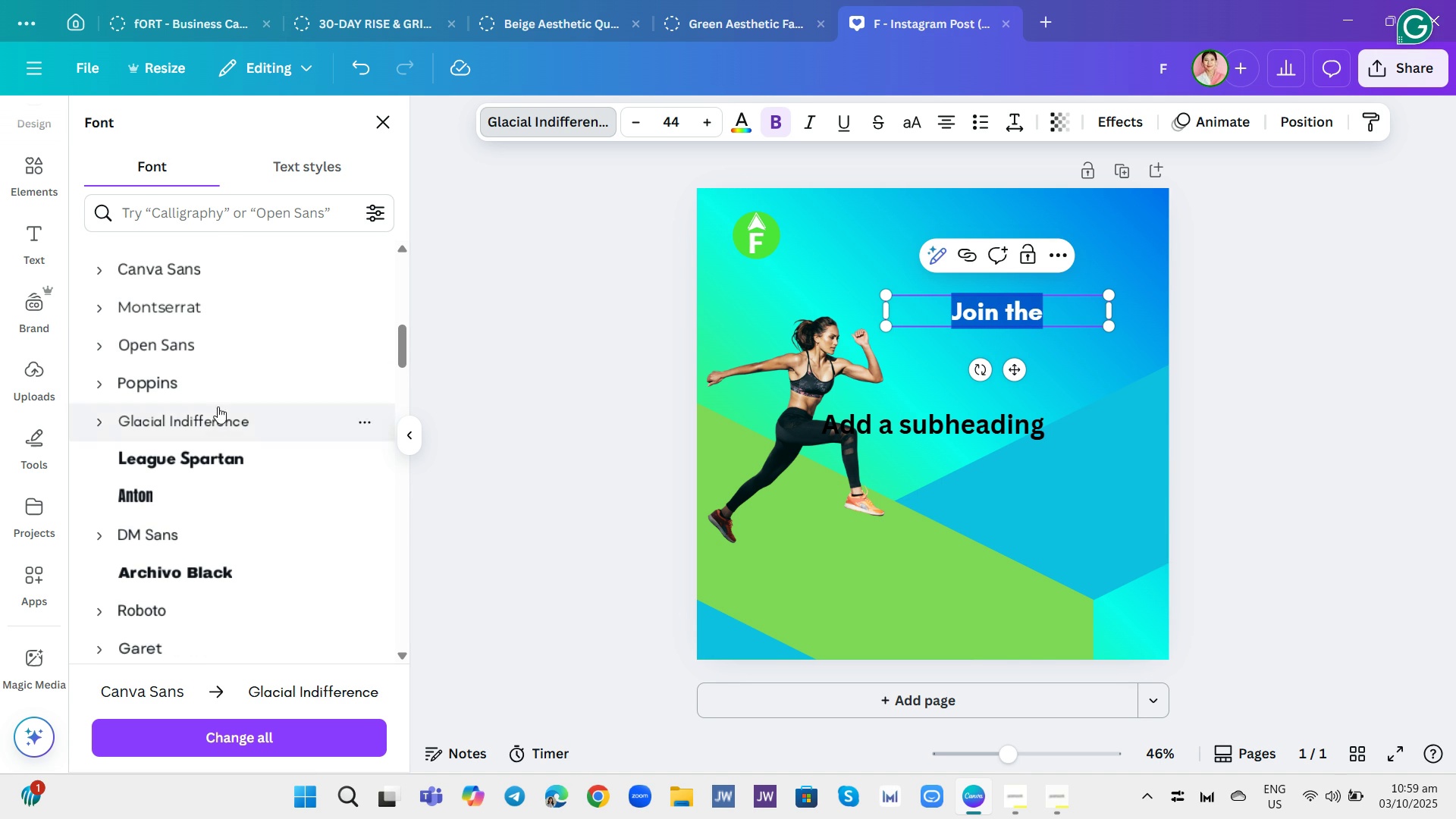 
left_click([207, 384])
 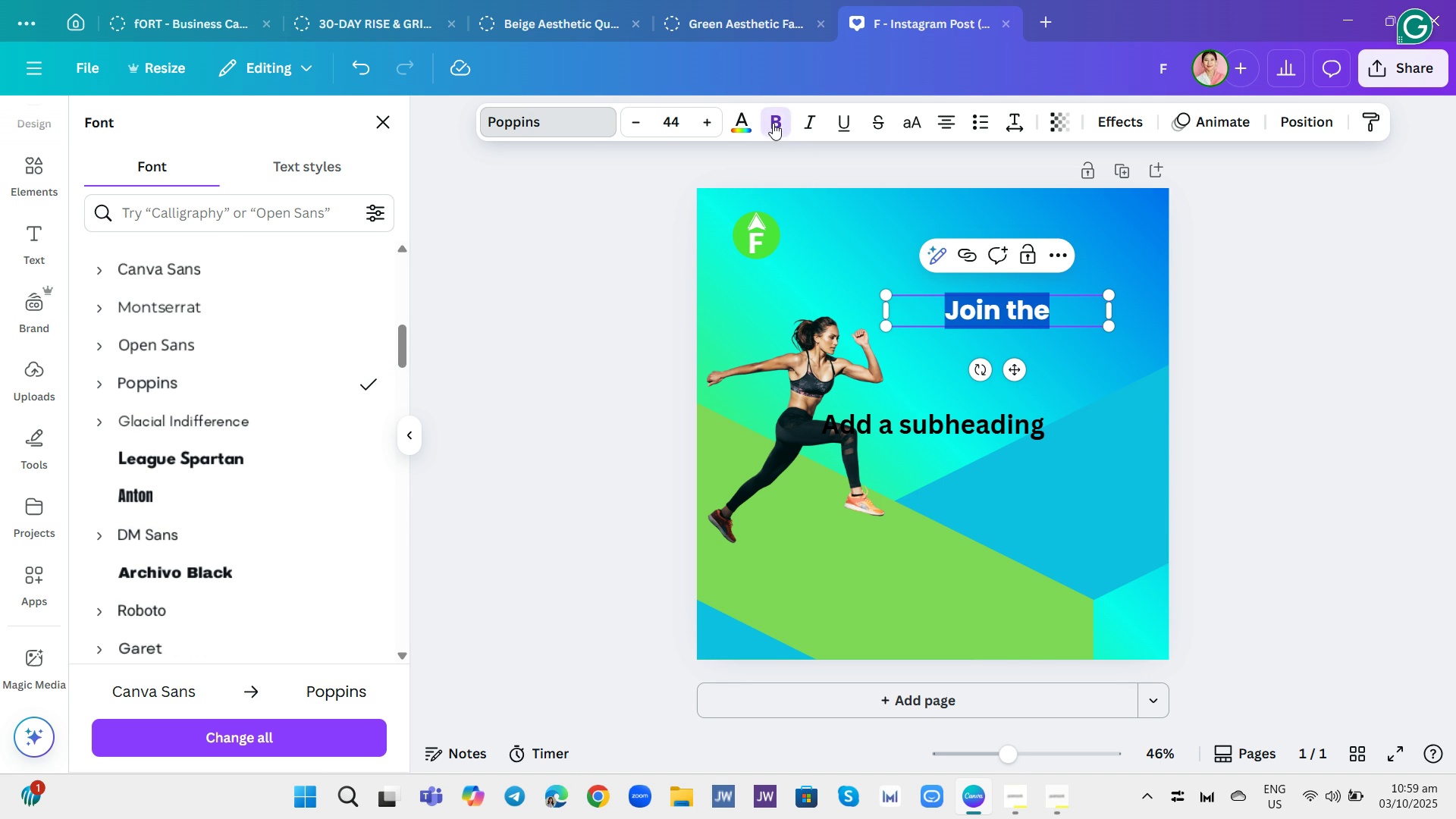 
wait(9.27)
 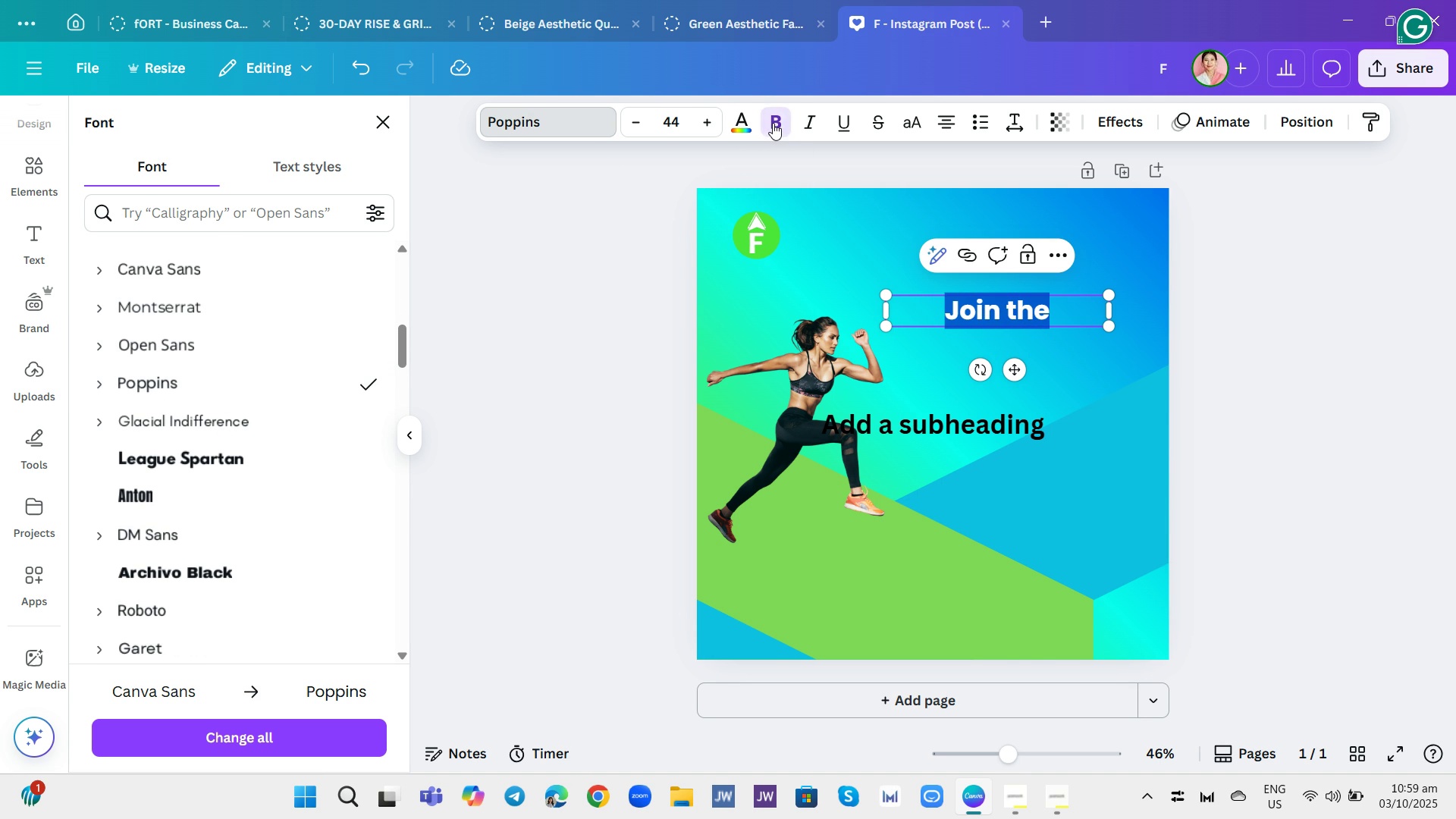 
left_click([237, 573])
 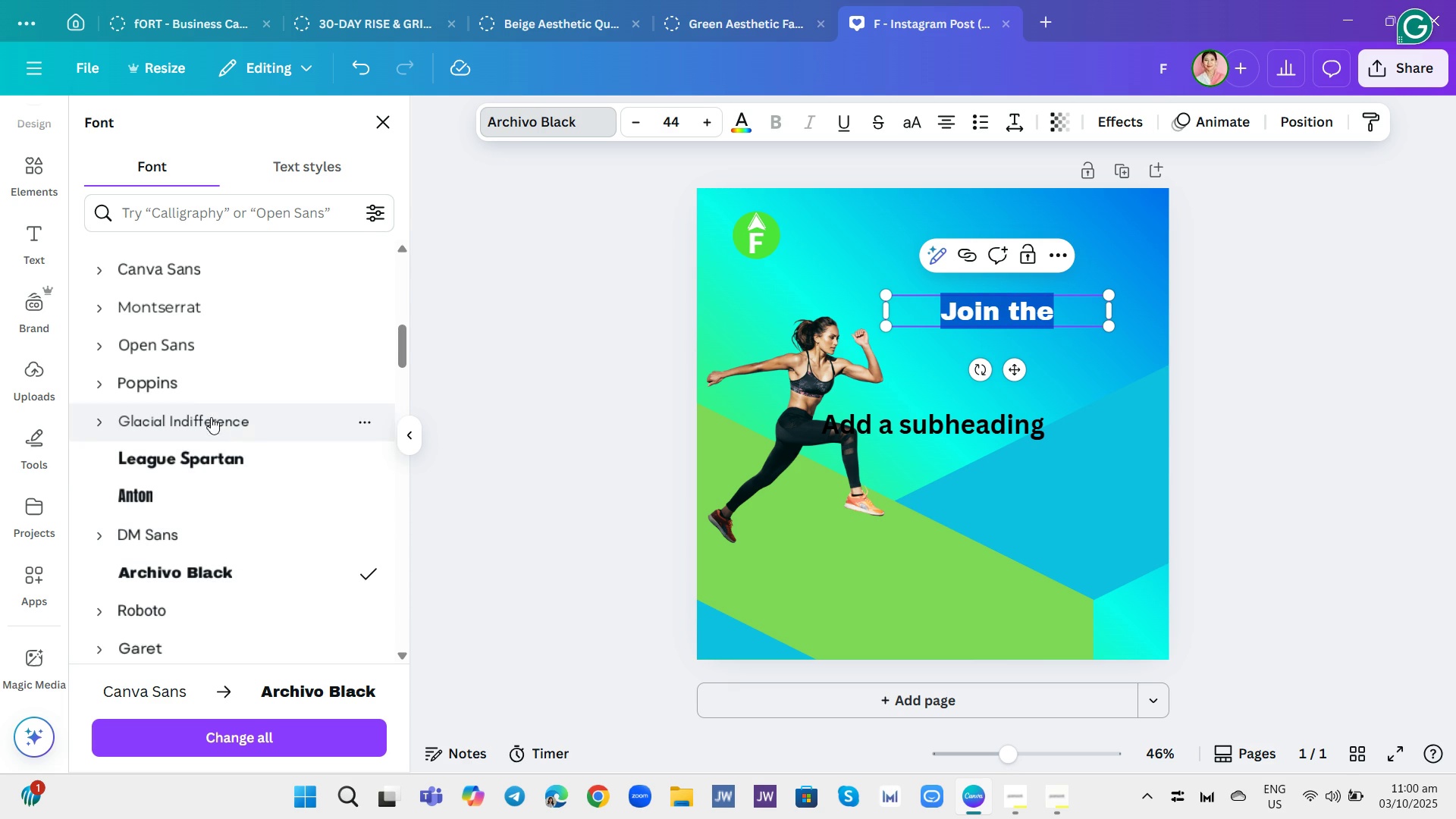 
left_click([206, 379])
 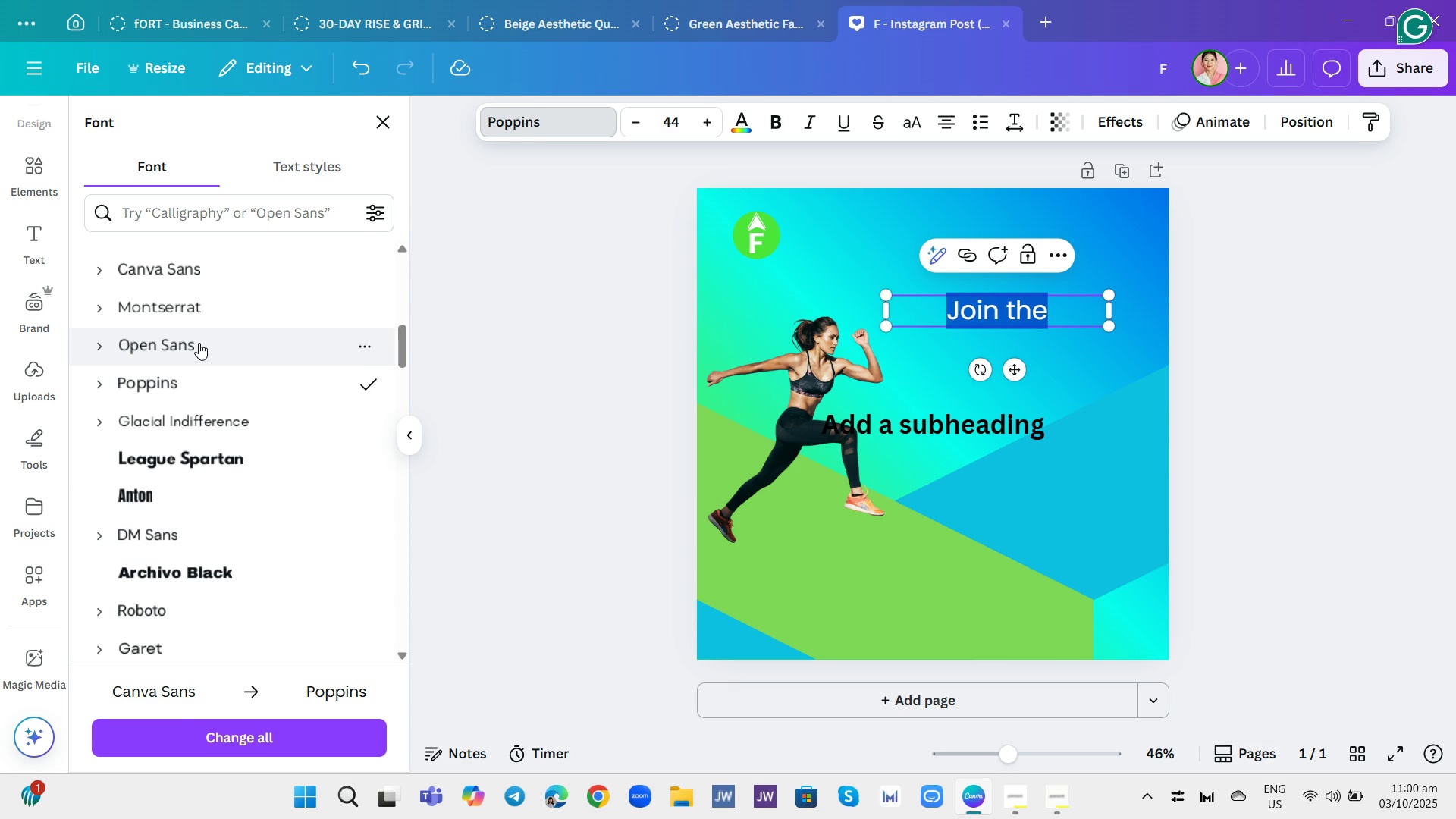 
left_click([198, 342])
 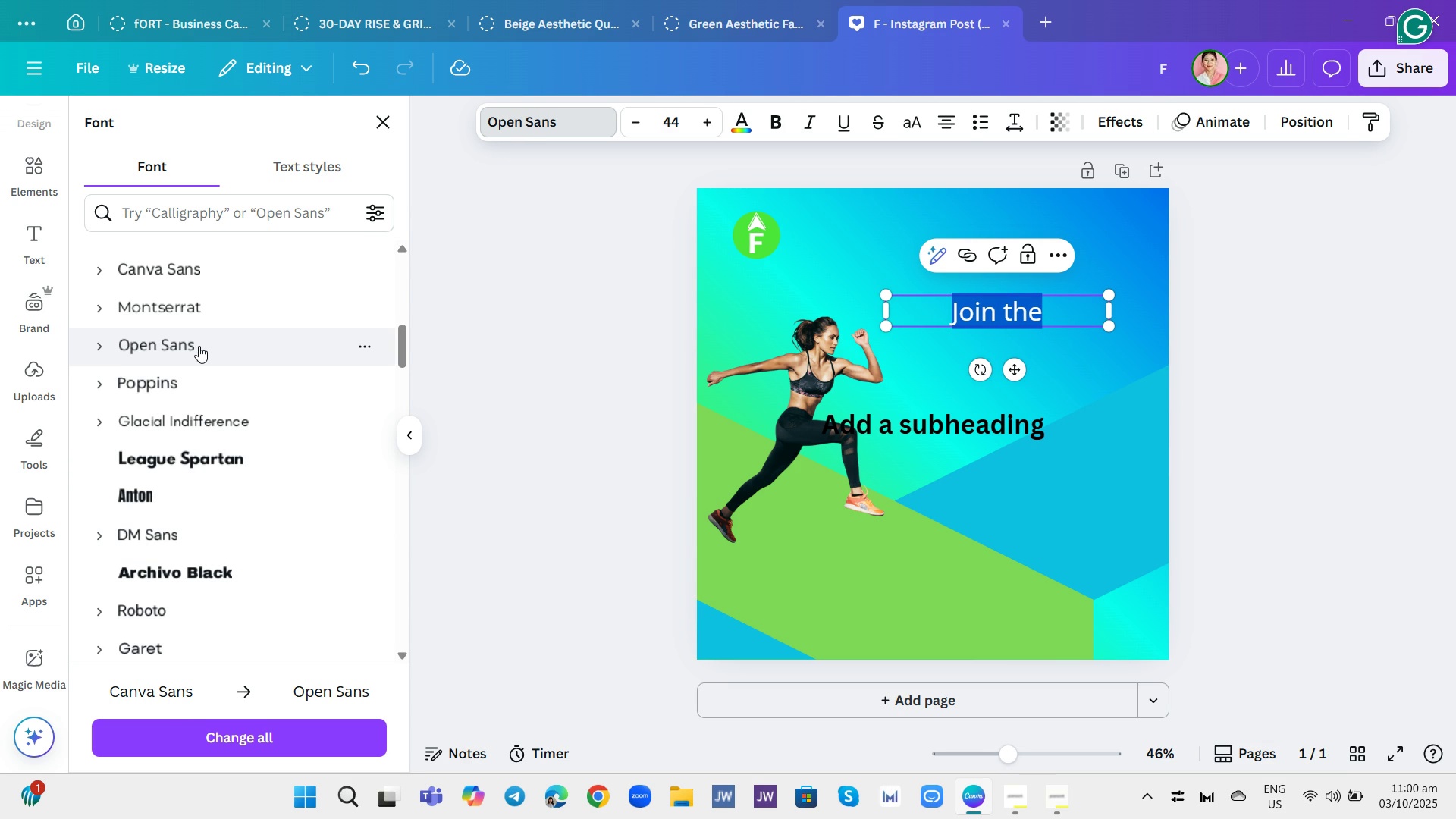 
wait(6.78)
 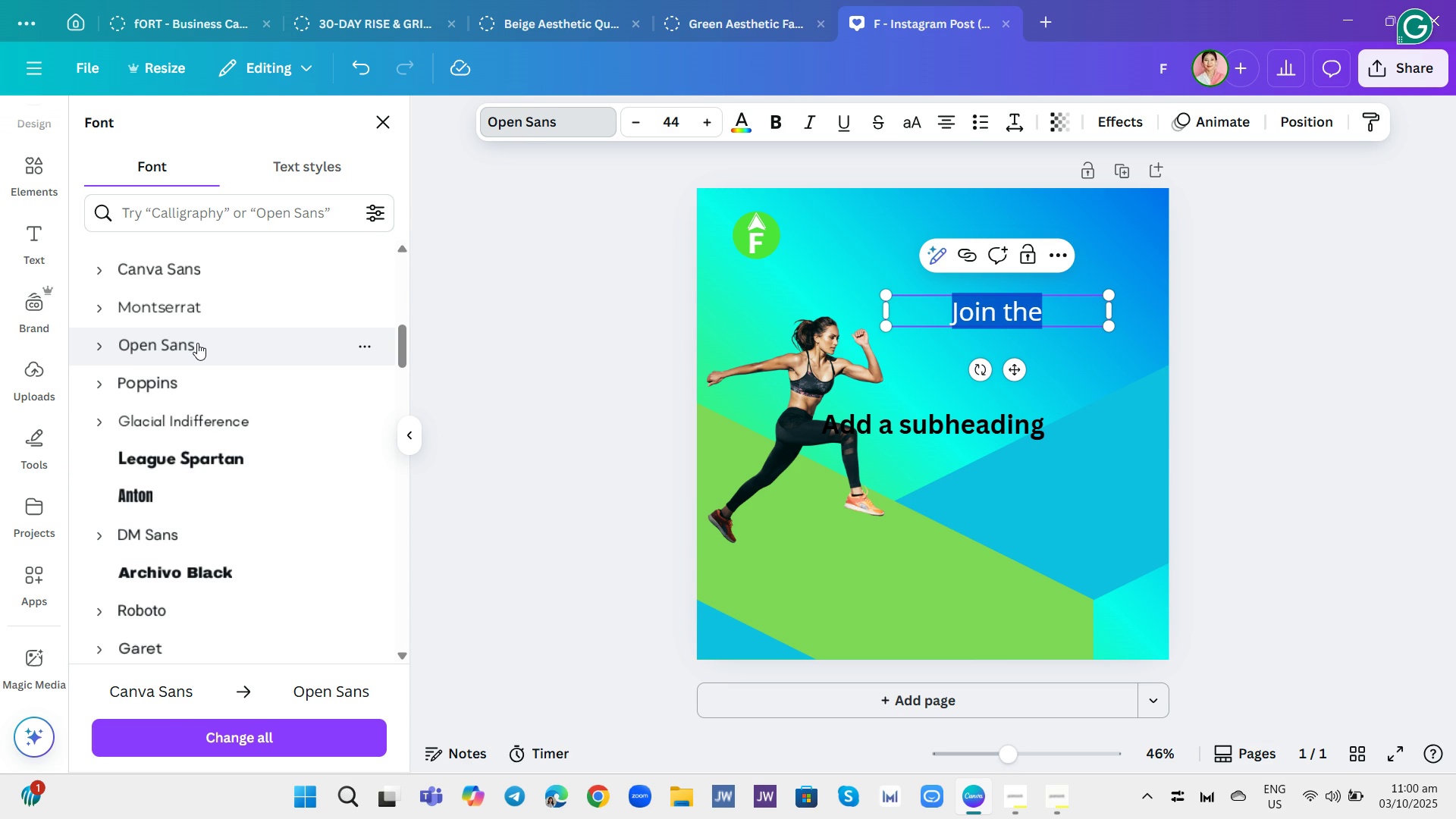 
double_click([770, 124])
 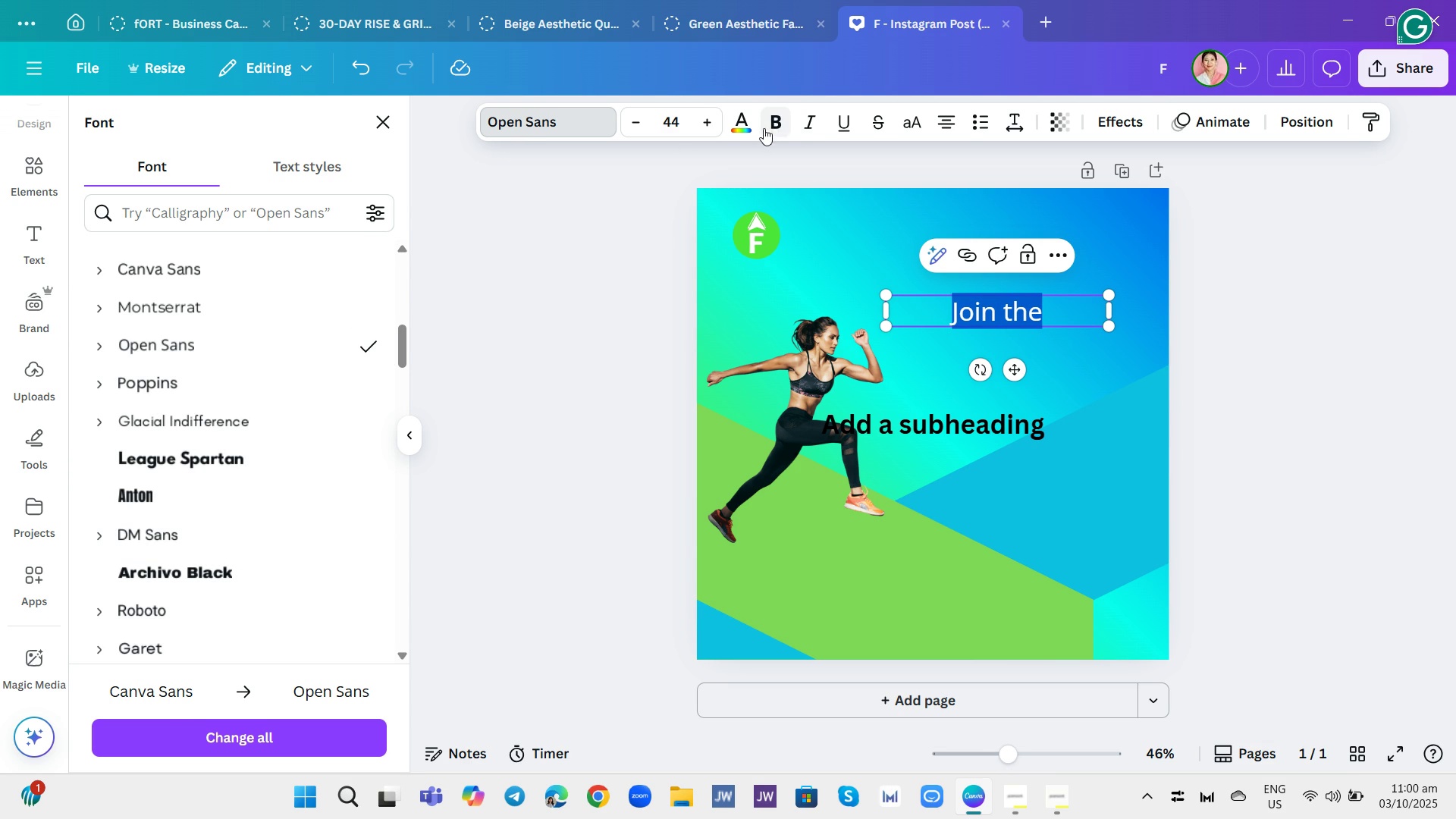 
left_click([765, 127])
 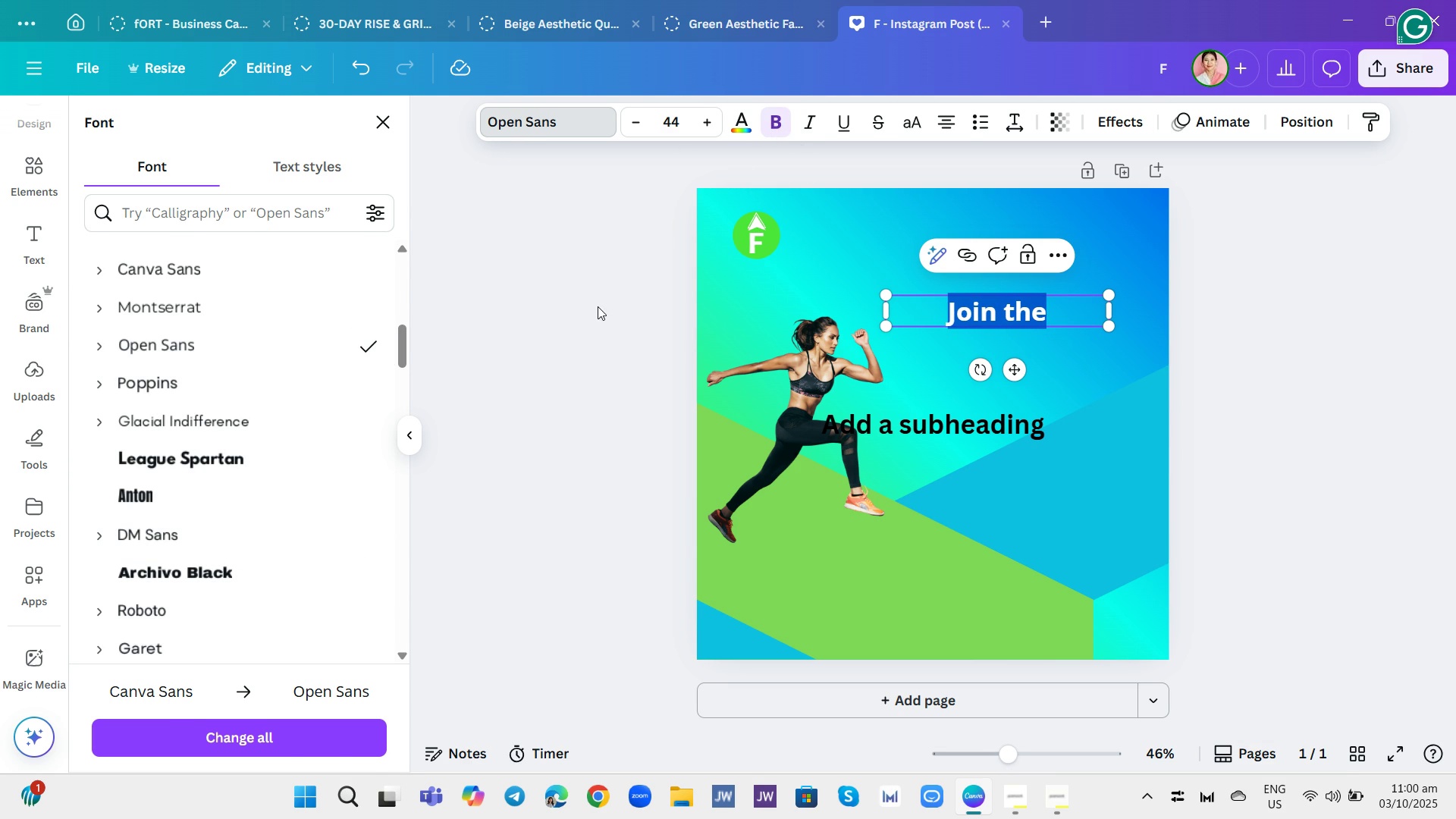 
left_click([598, 306])
 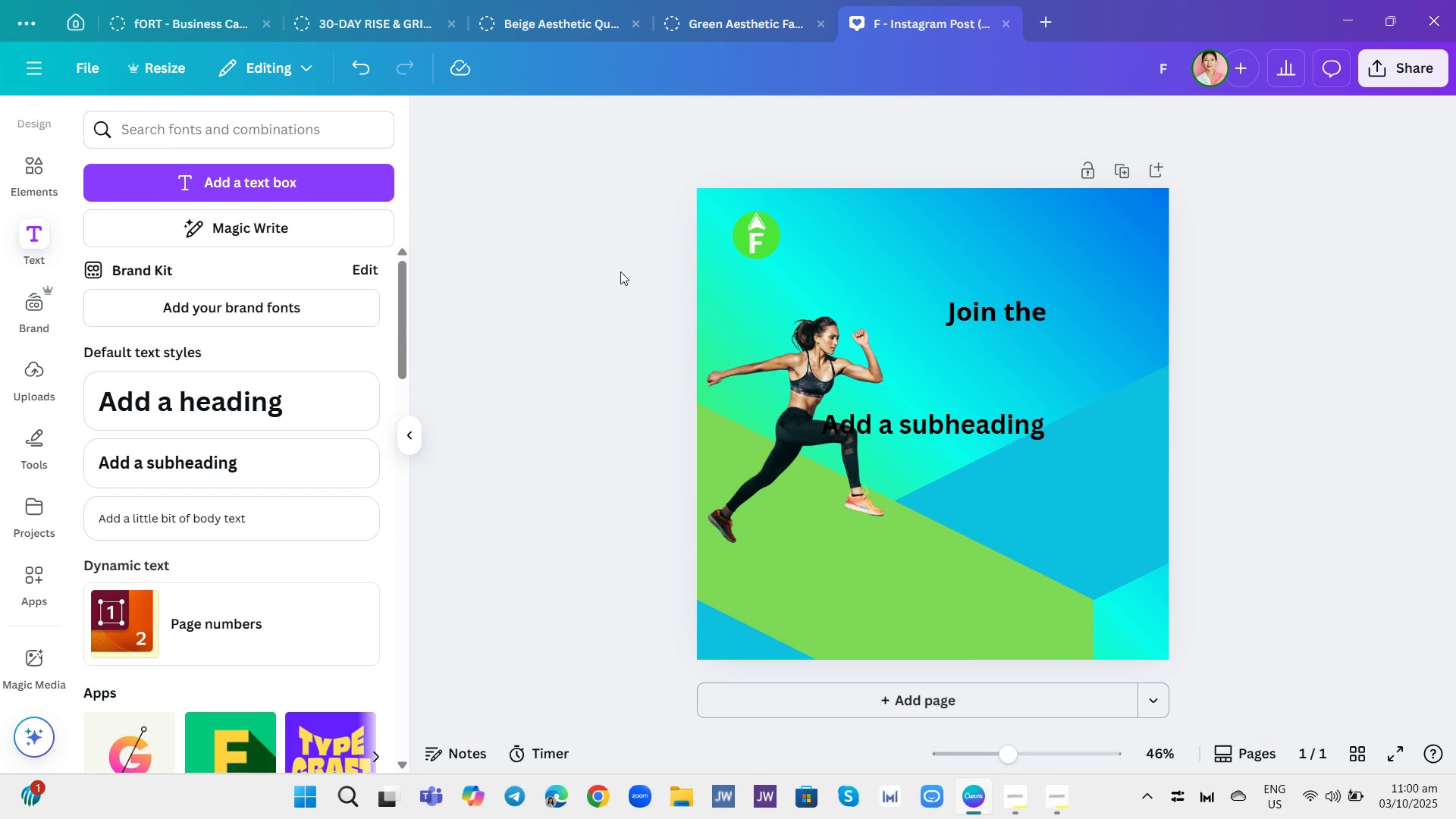 
left_click([620, 271])
 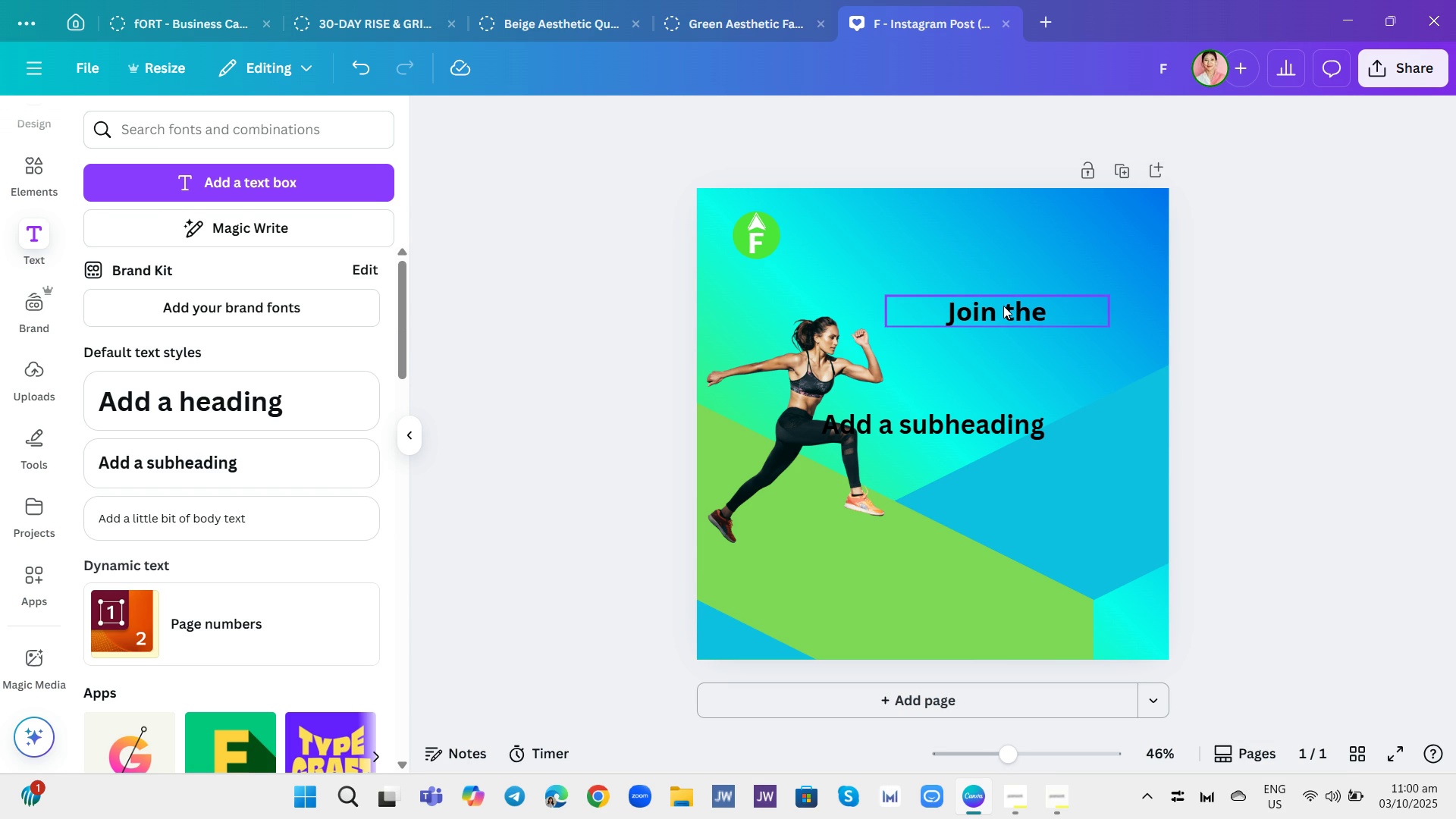 
left_click([1003, 306])
 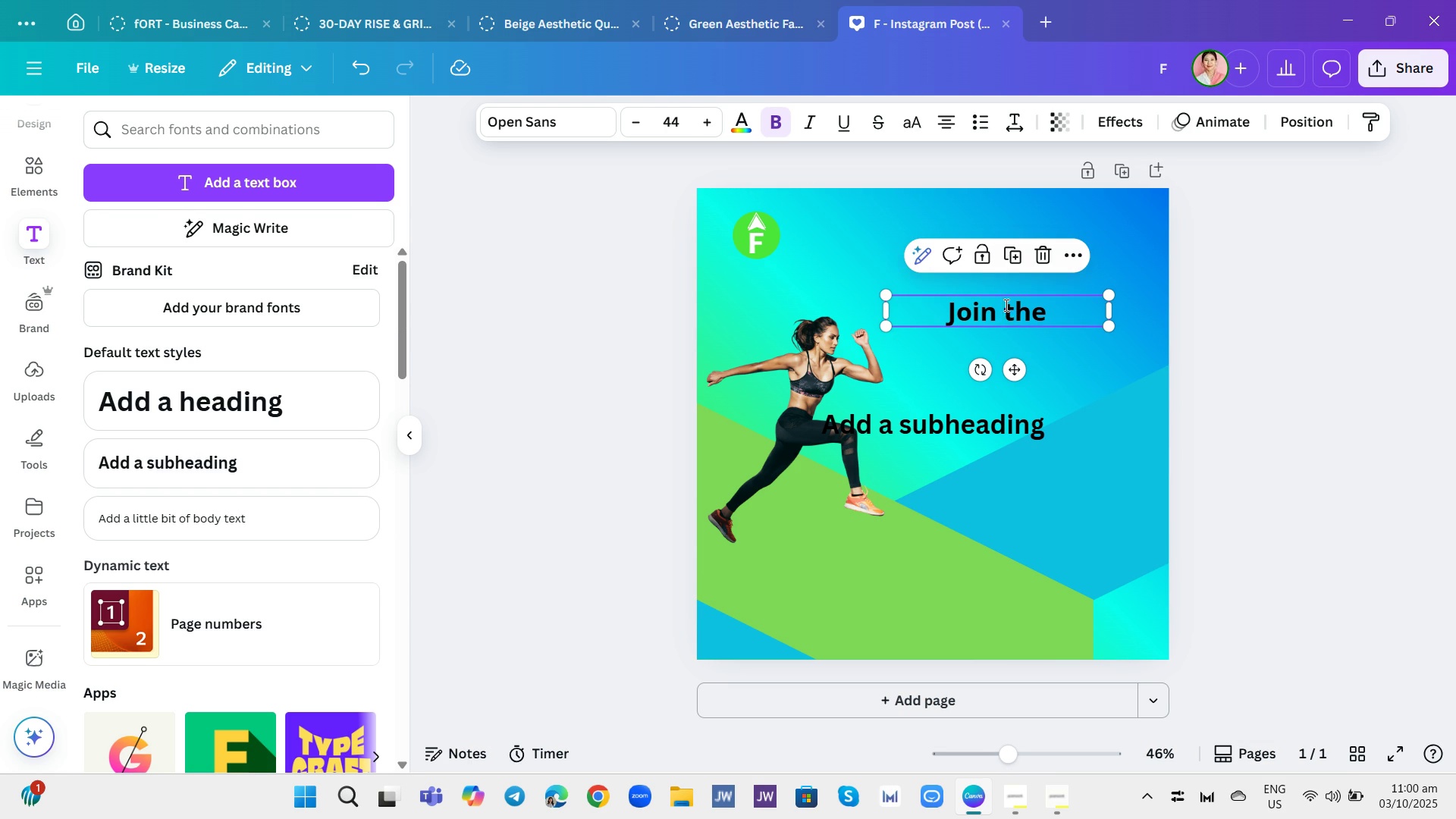 
double_click([1005, 305])
 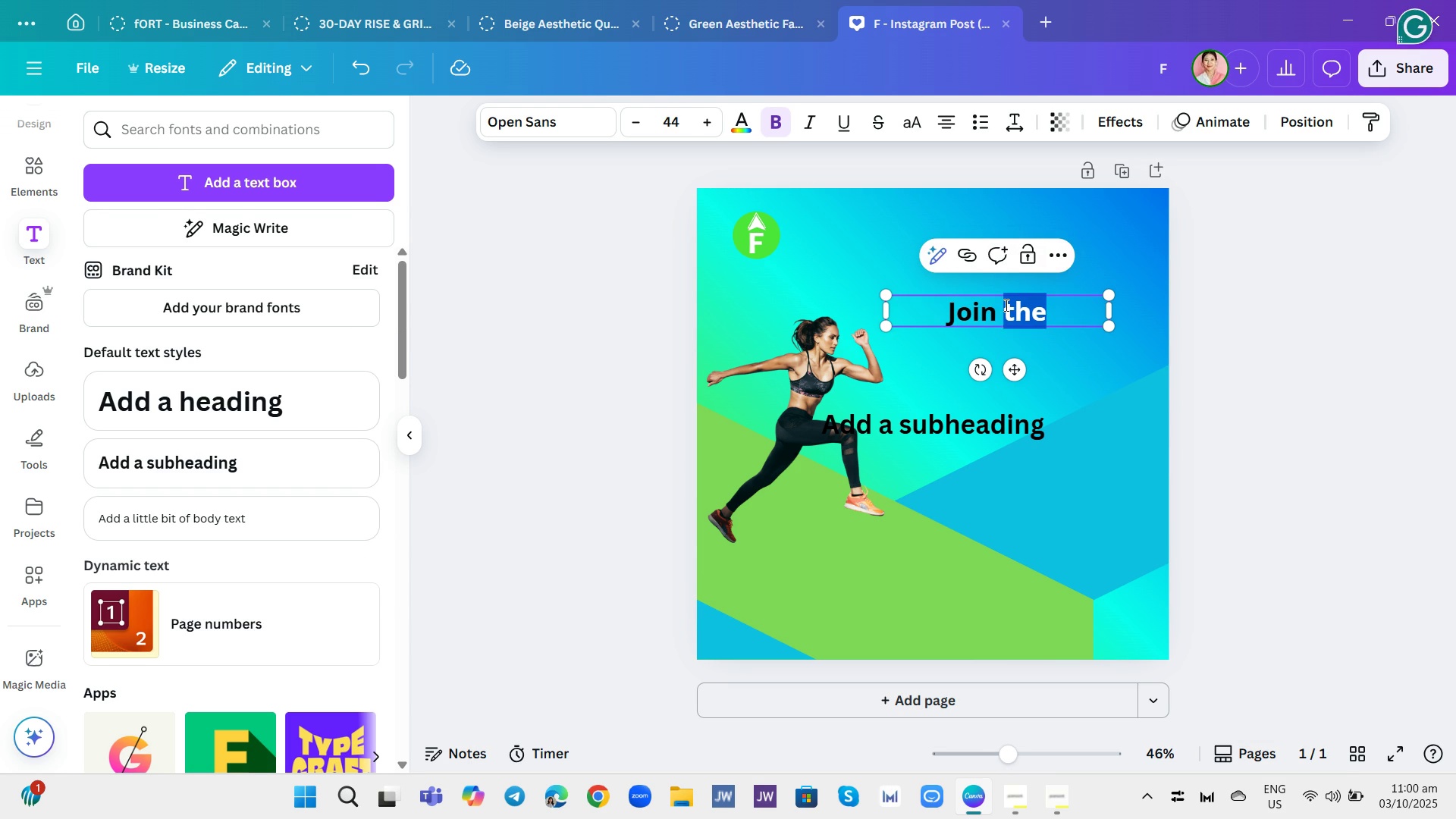 
triple_click([1005, 305])
 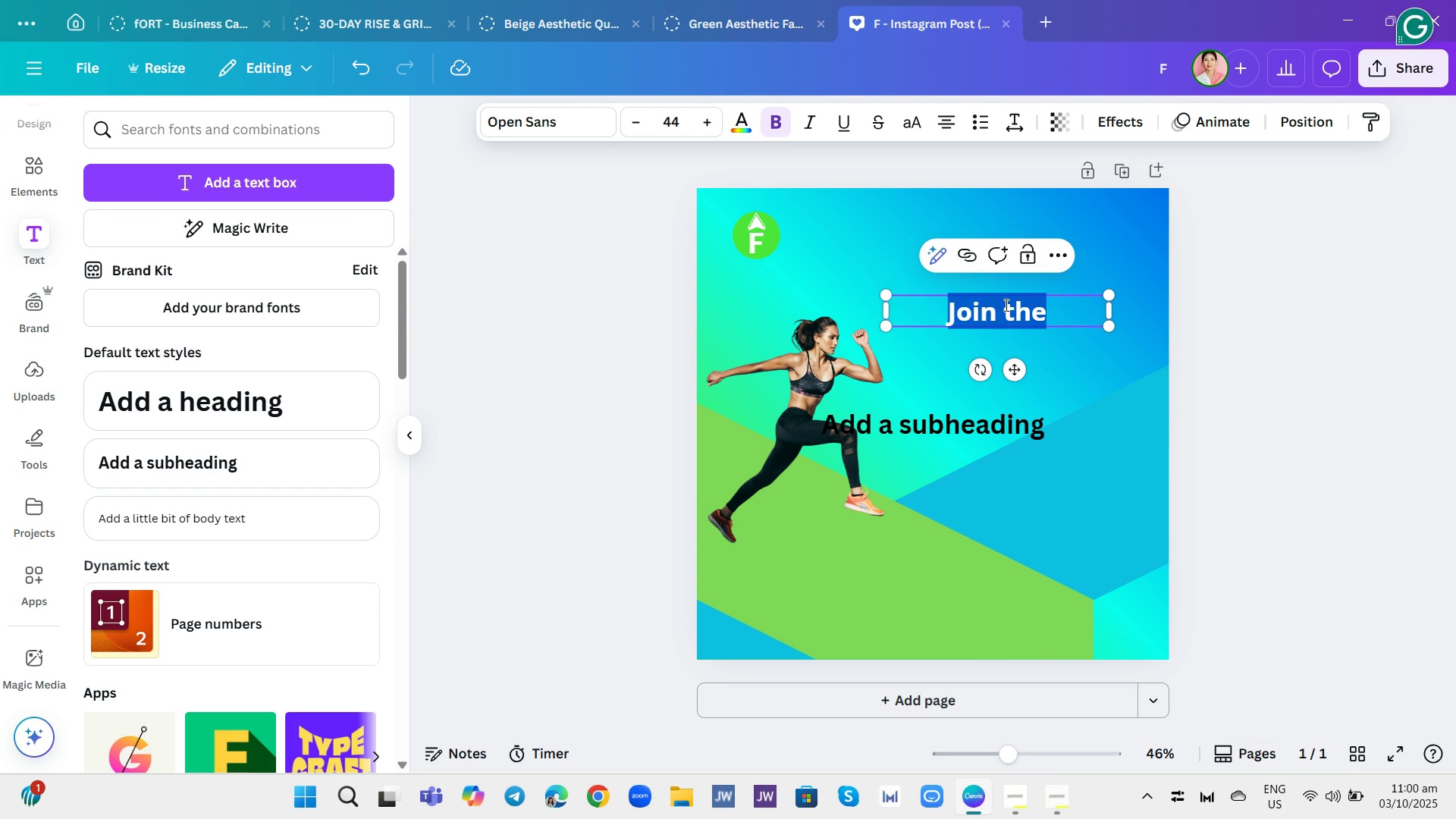 
triple_click([1005, 305])
 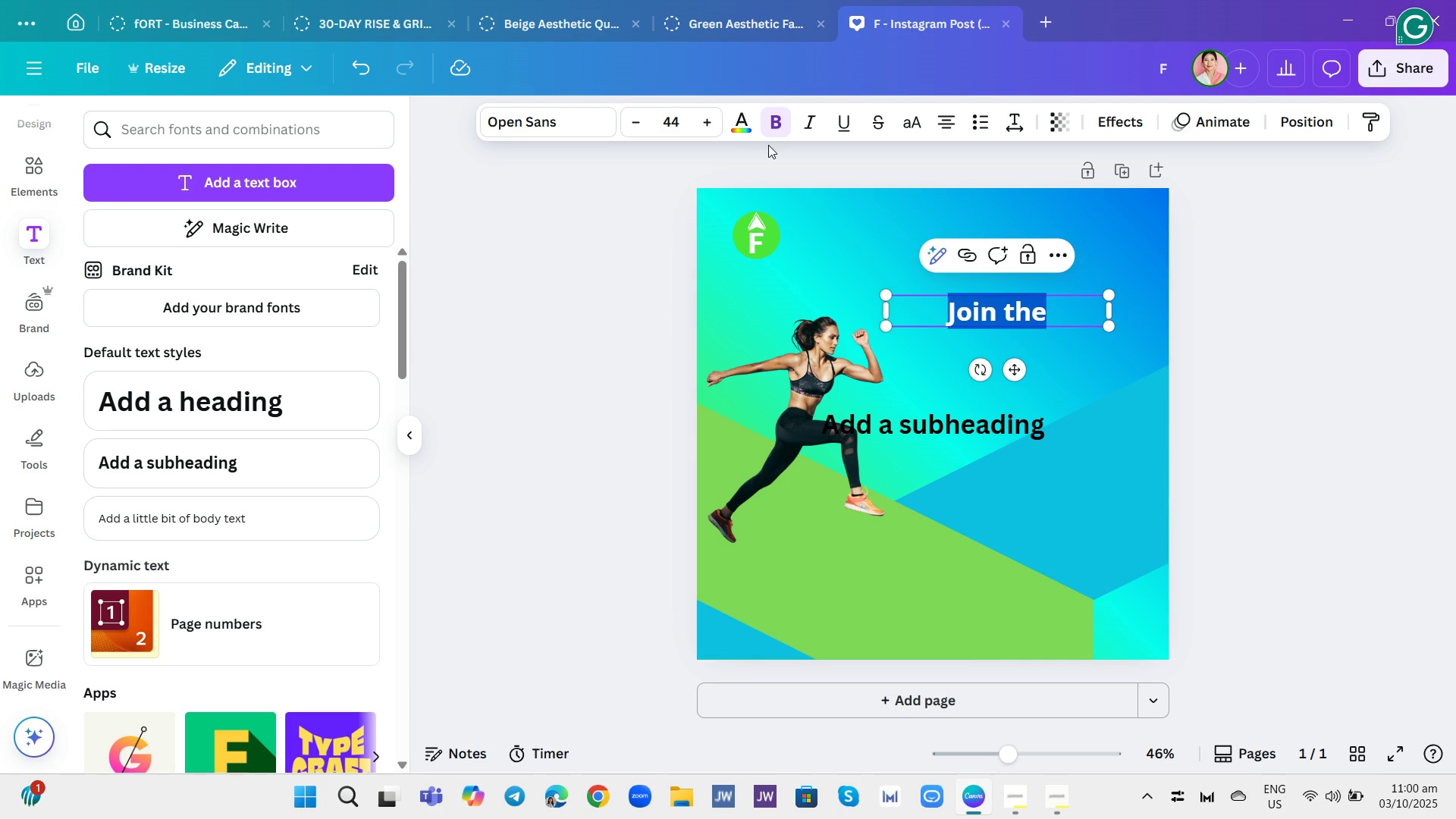 
left_click([742, 119])
 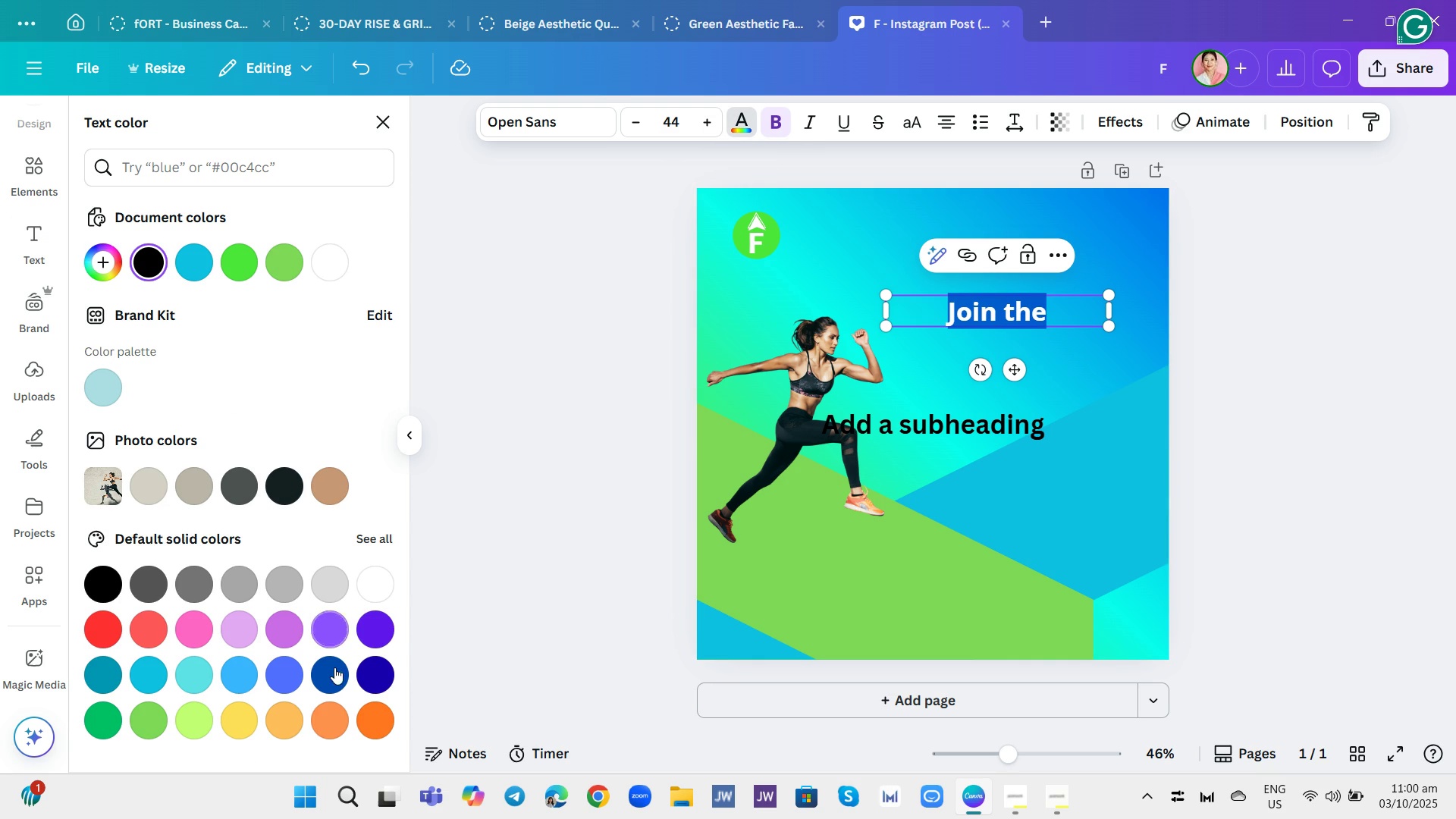 
left_click([339, 676])
 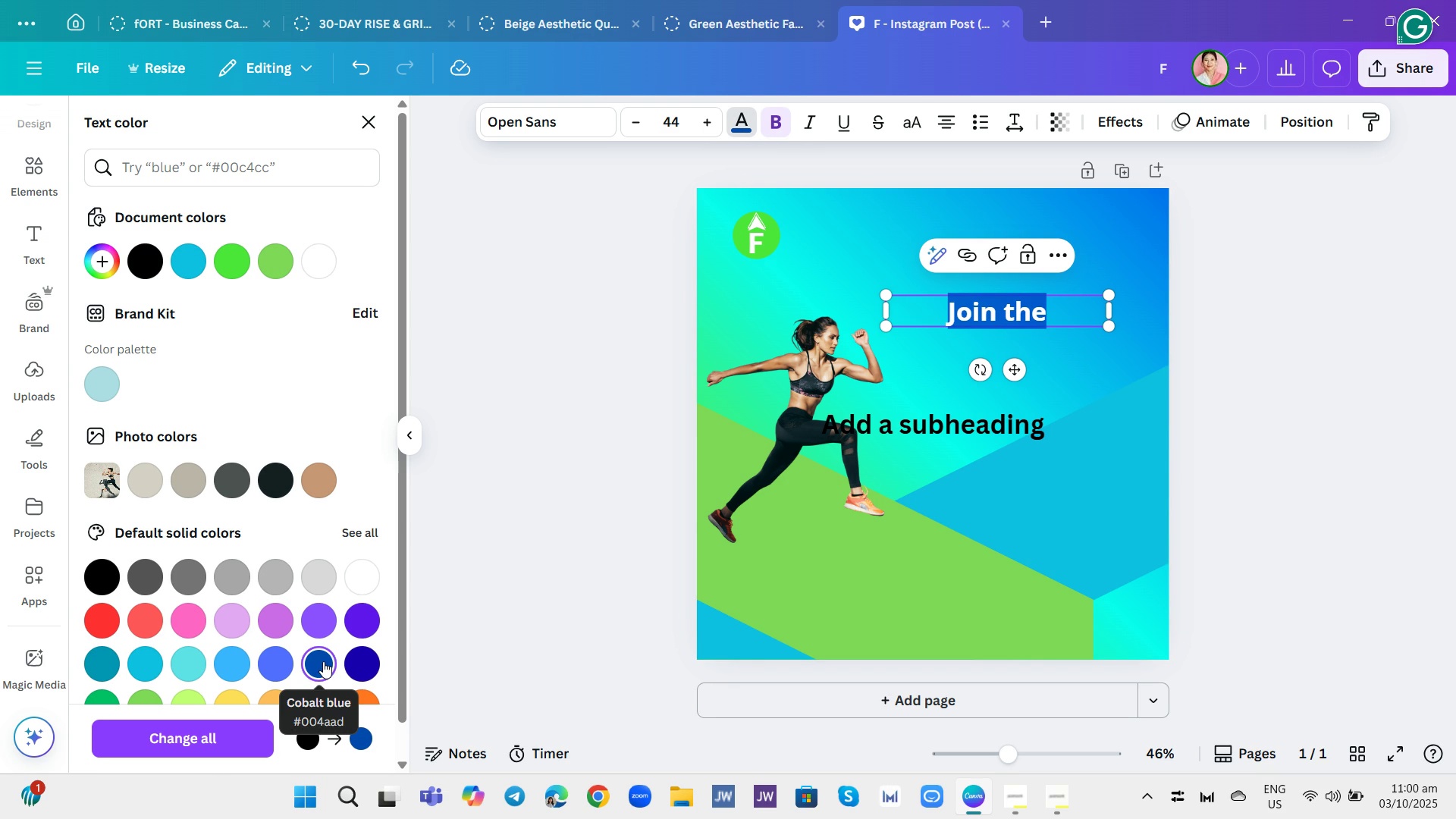 
wait(5.31)
 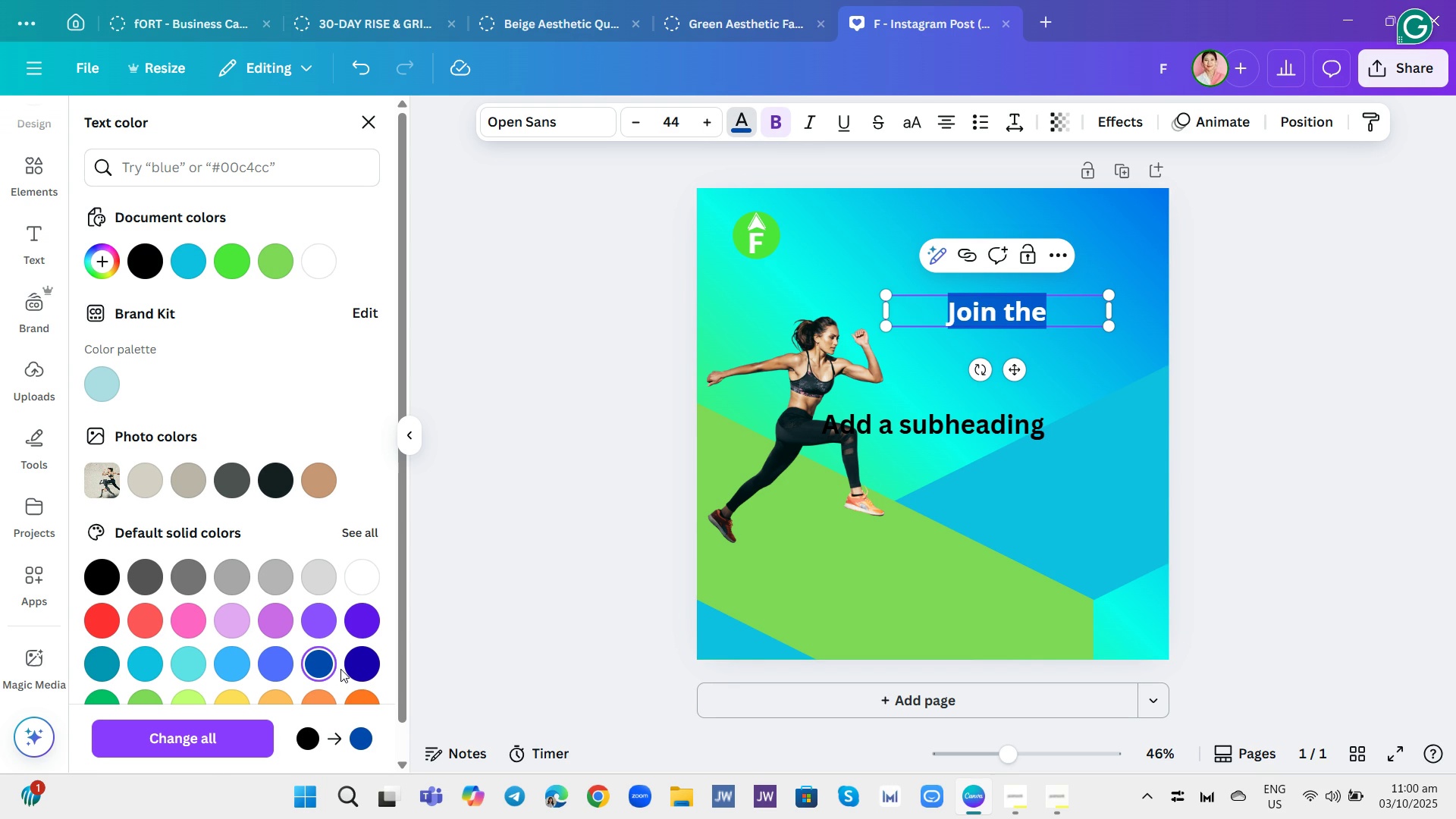 
left_click([318, 661])
 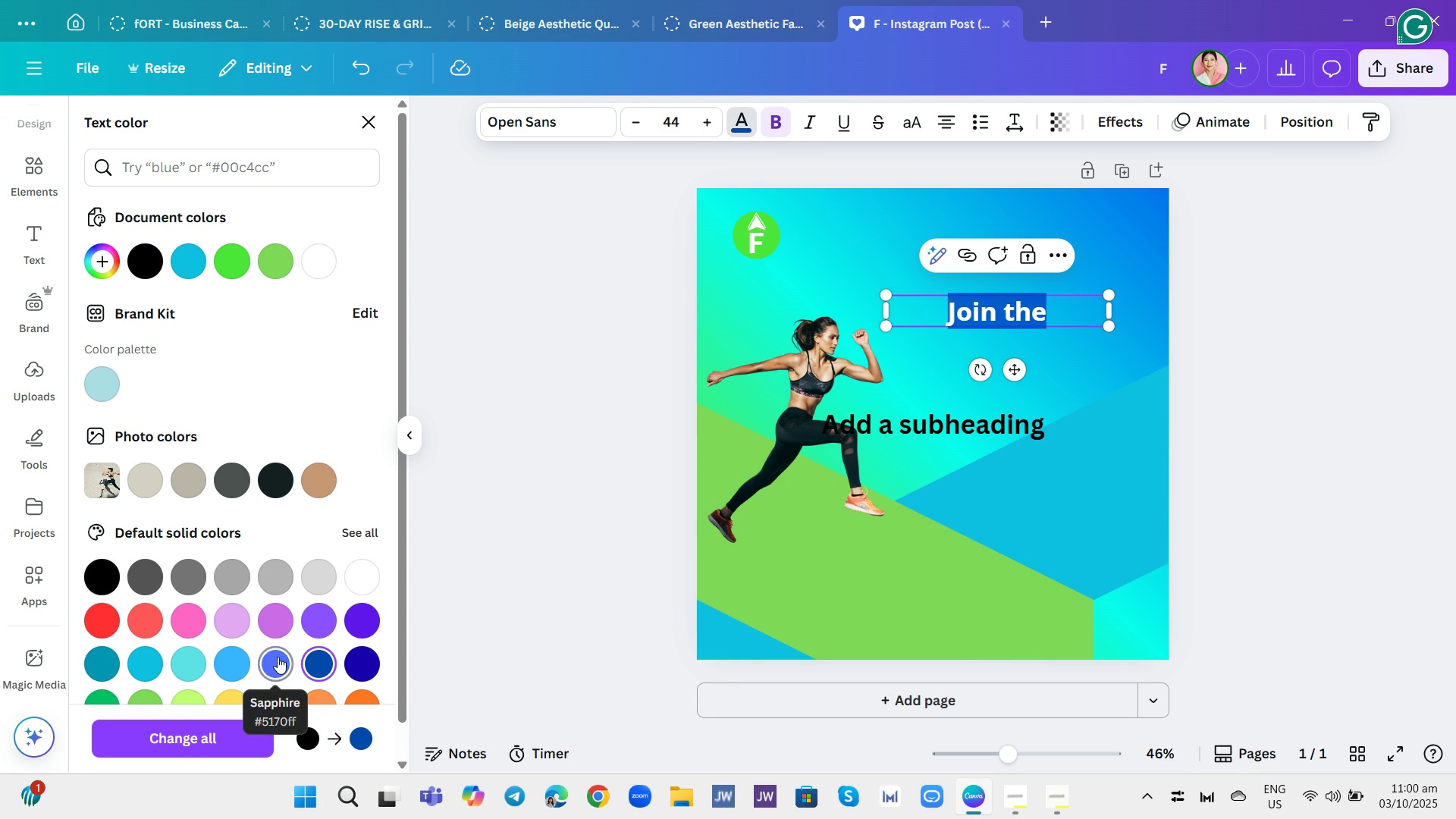 
double_click([278, 657])
 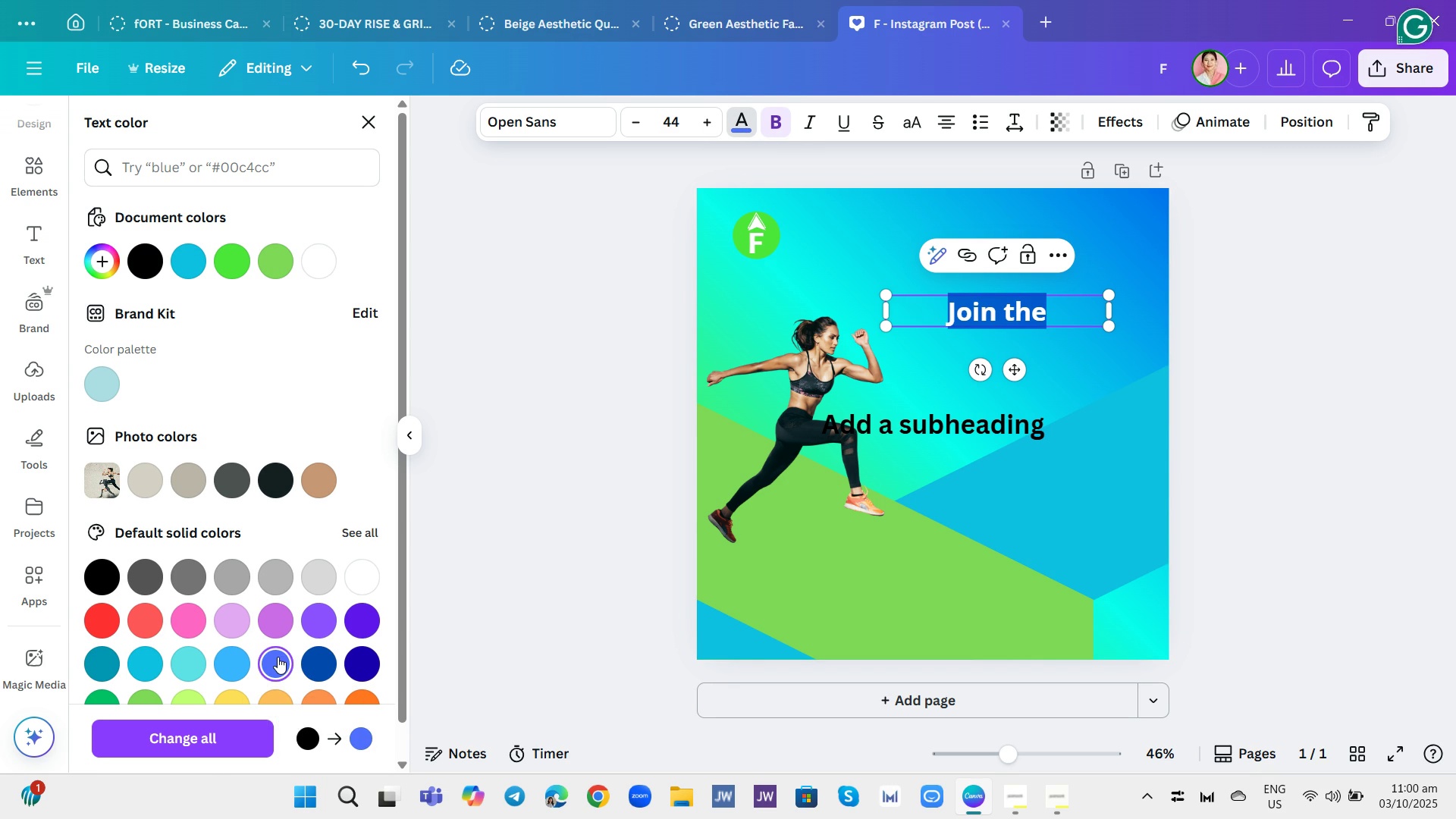 
left_click([278, 657])
 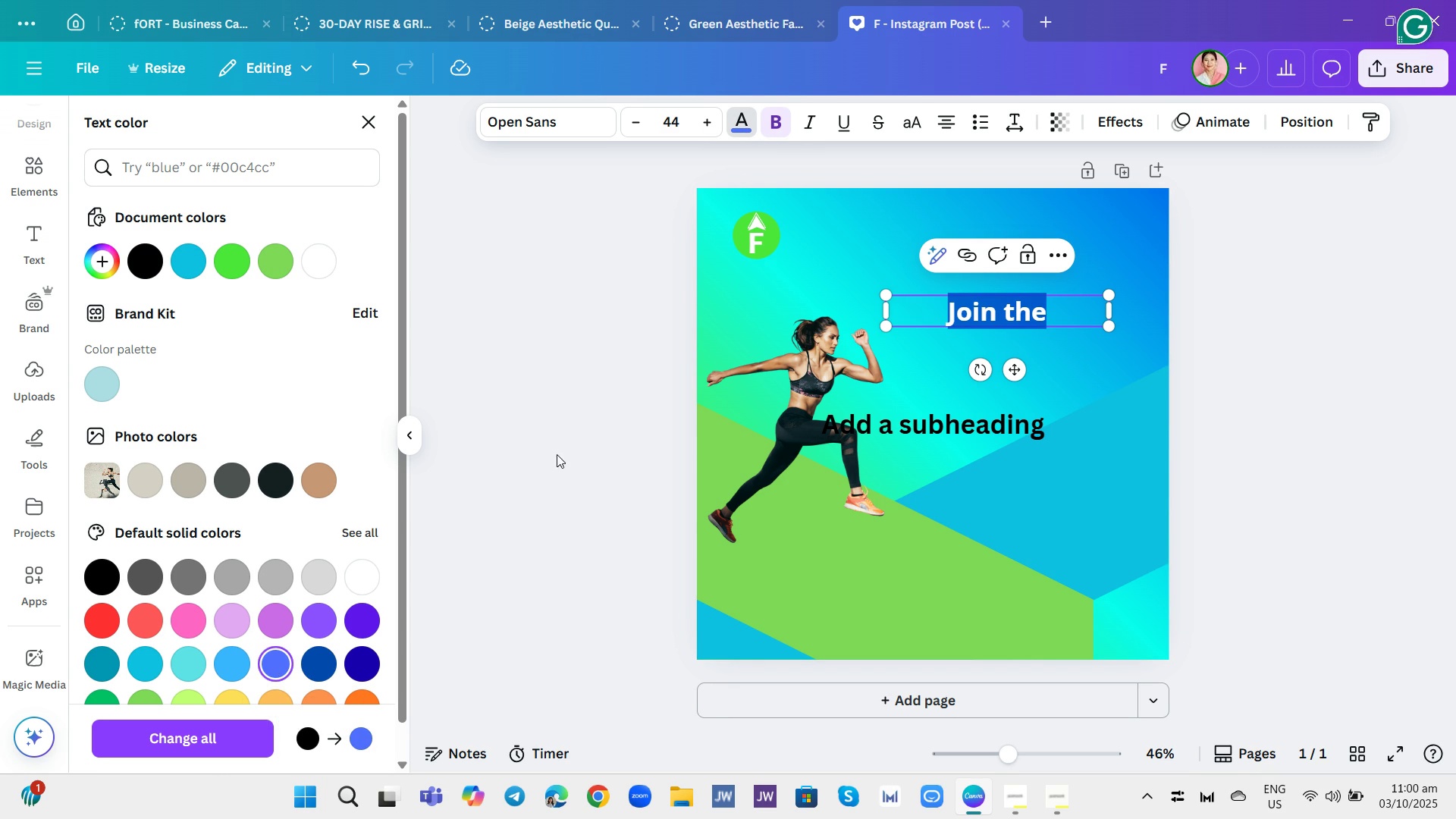 
left_click([557, 454])
 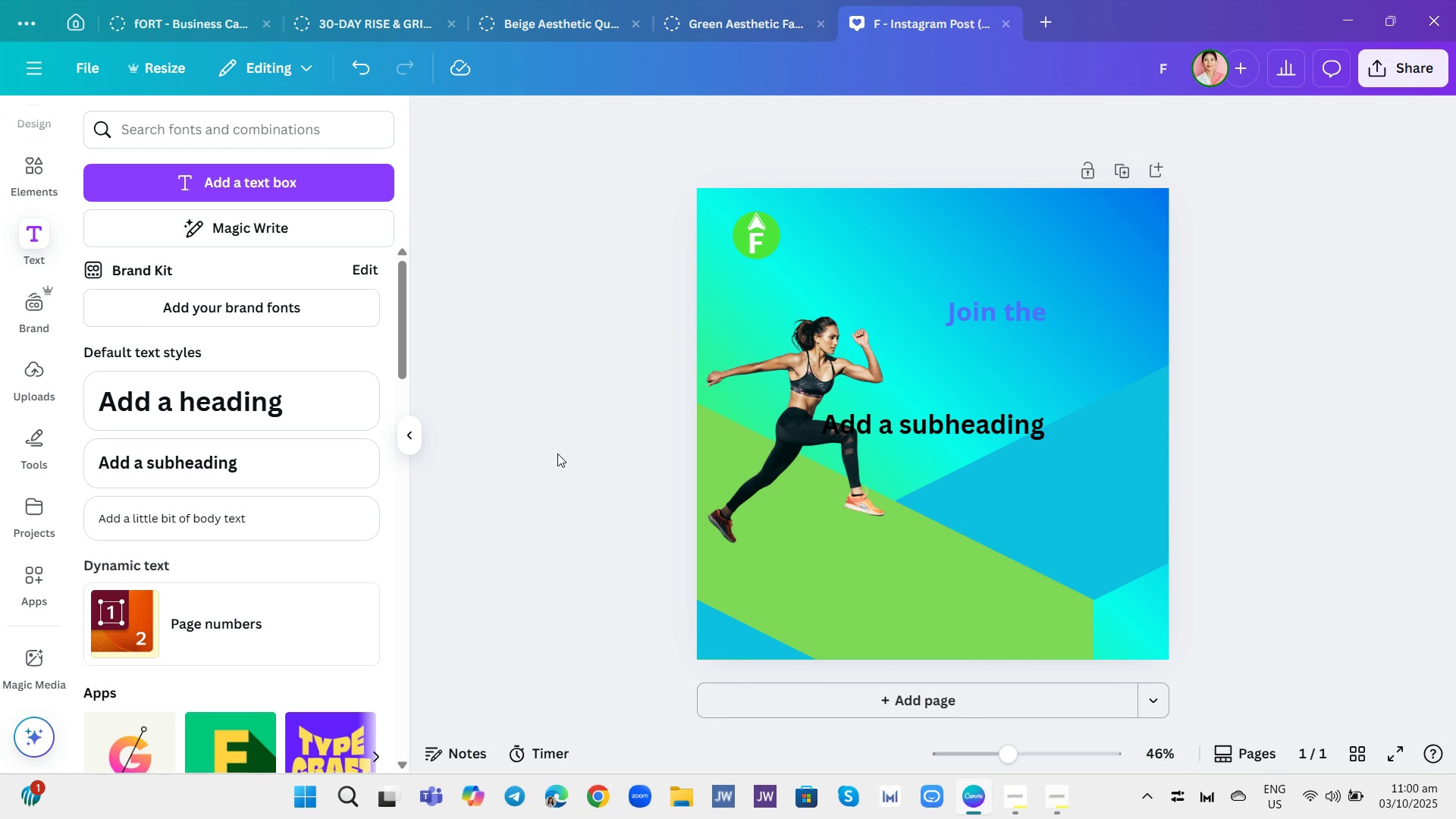 
left_click([557, 453])
 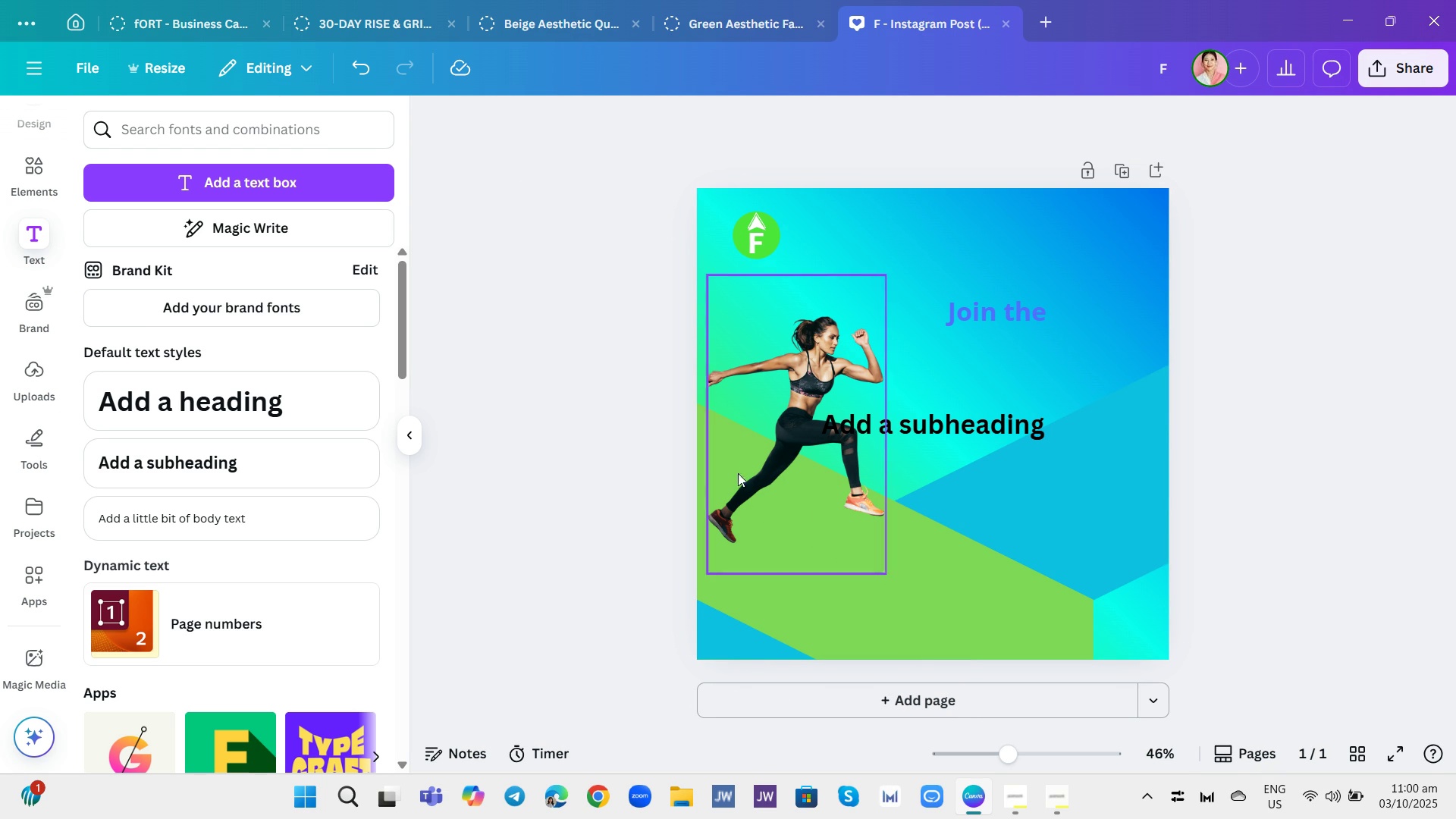 
left_click([974, 418])
 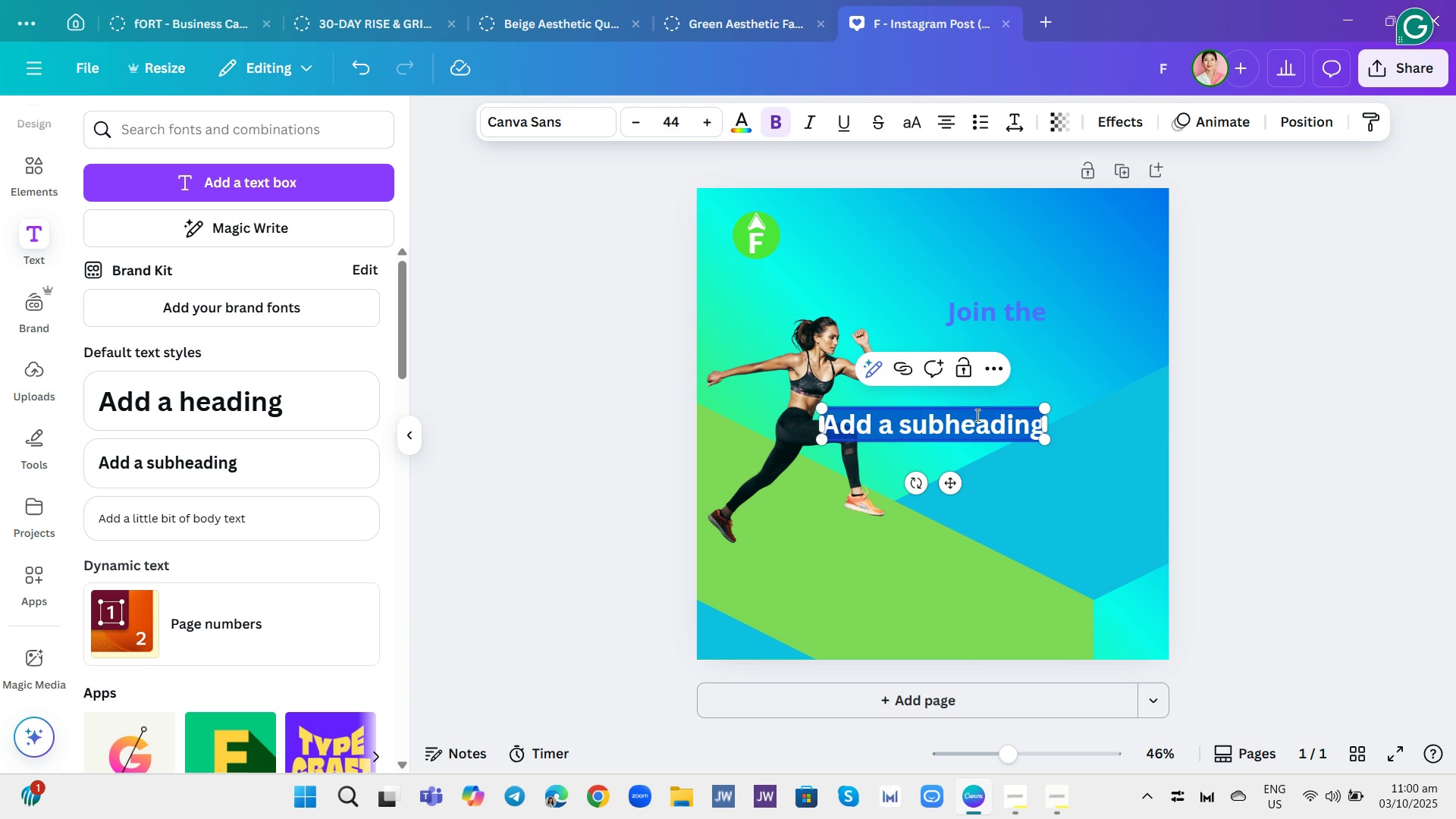 
type(30-Day Fitness Challenge!)